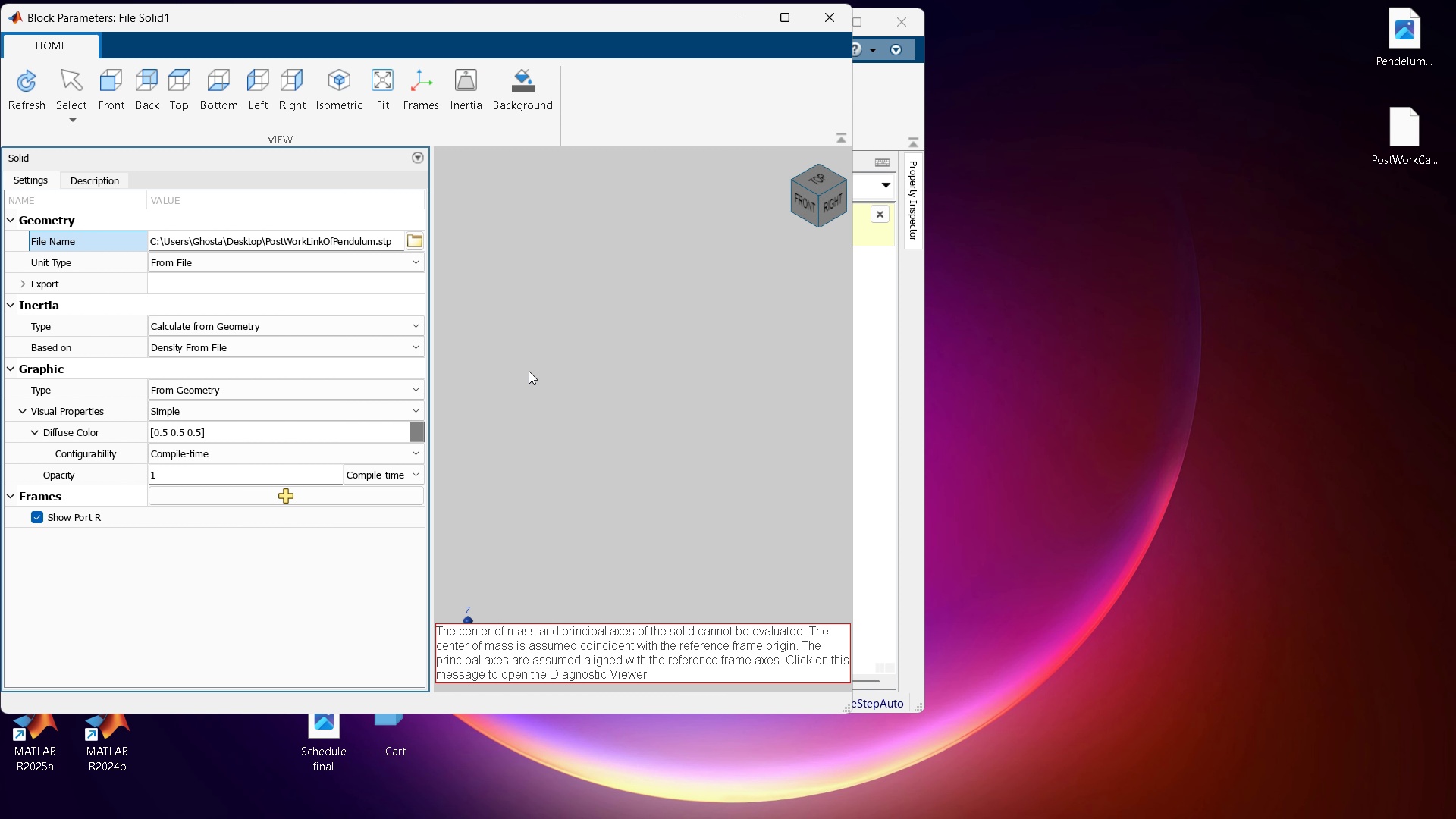 
left_click([388, 97])
 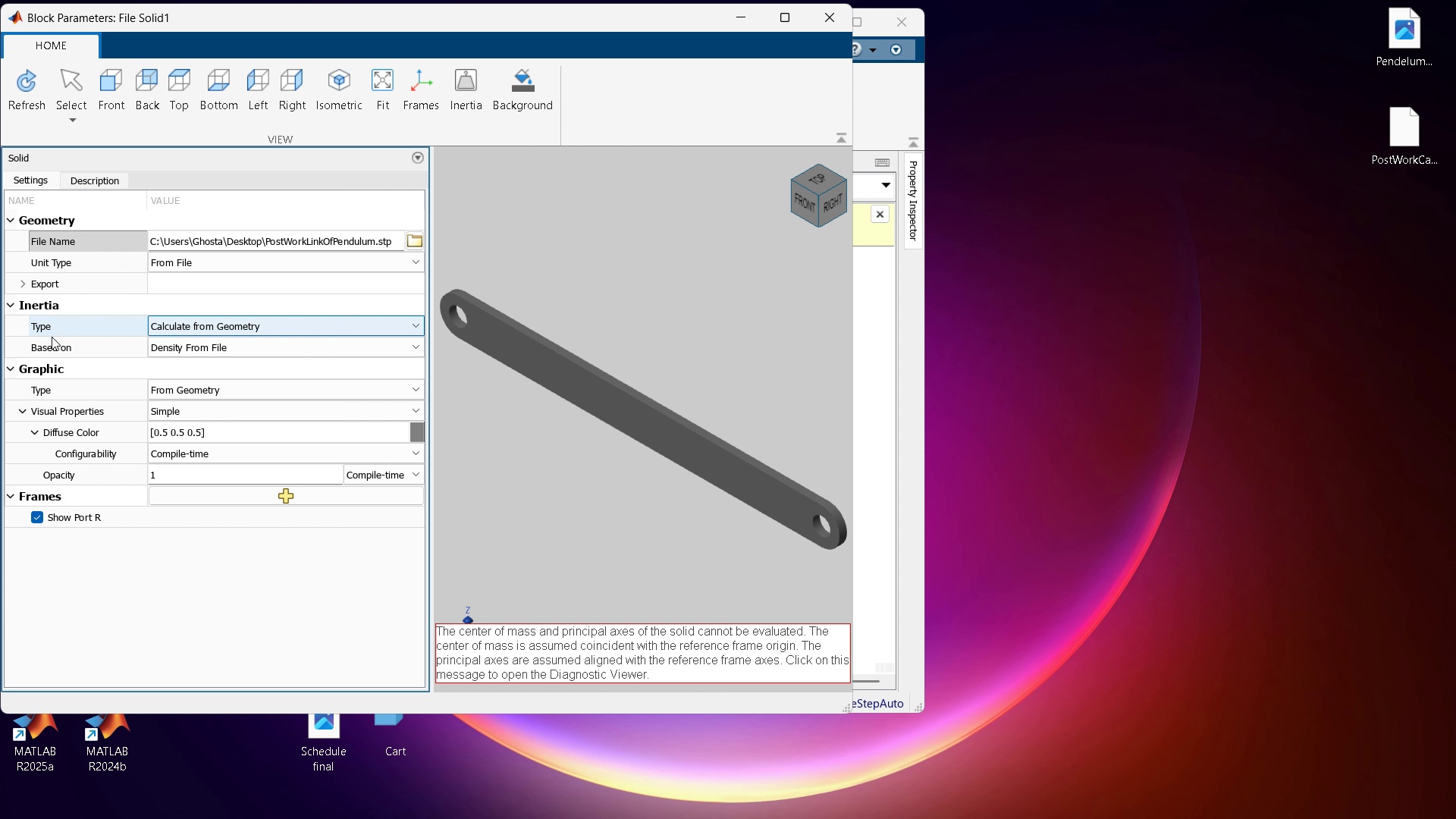 
wait(6.82)
 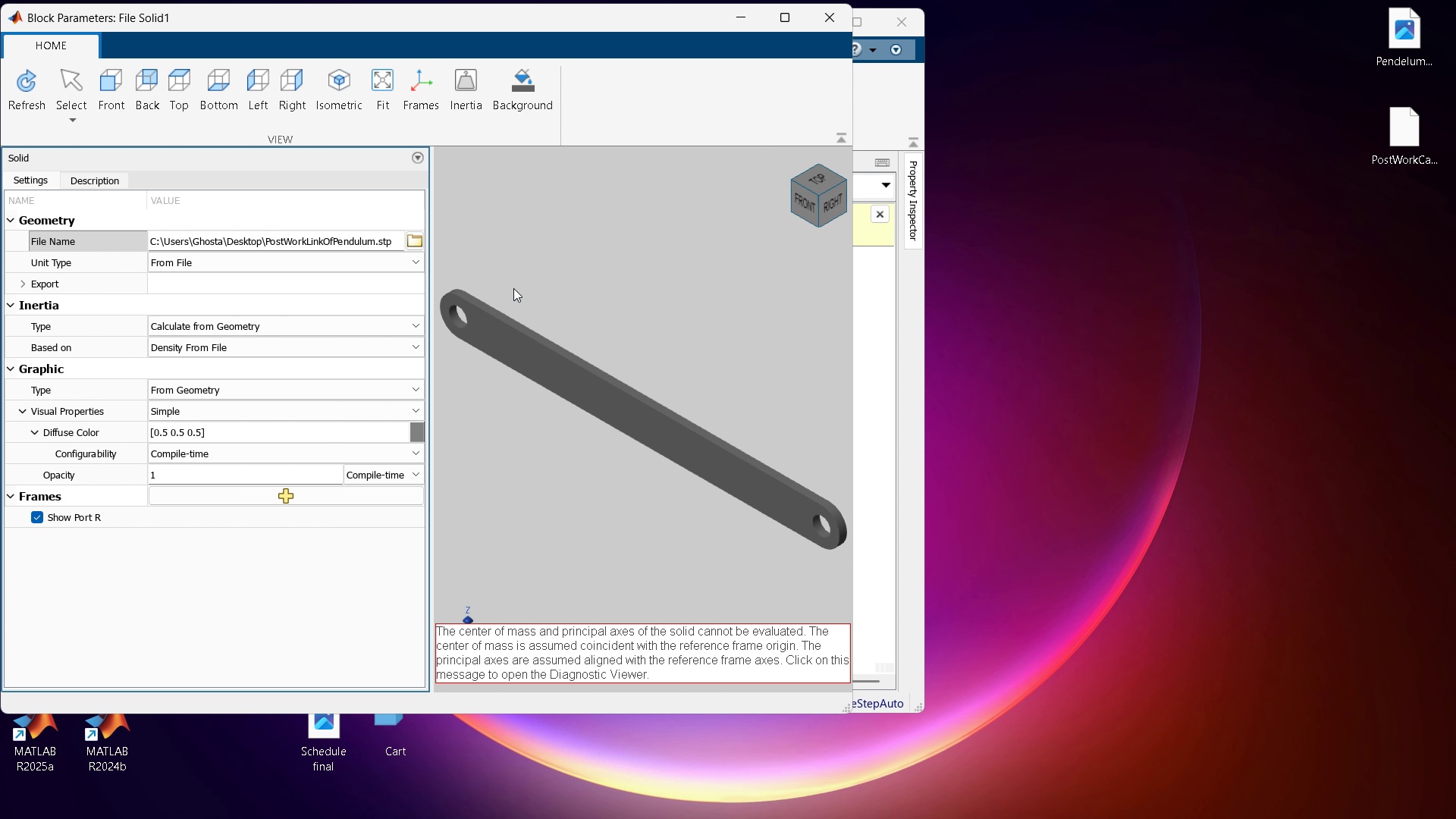 
left_click([344, 332])
 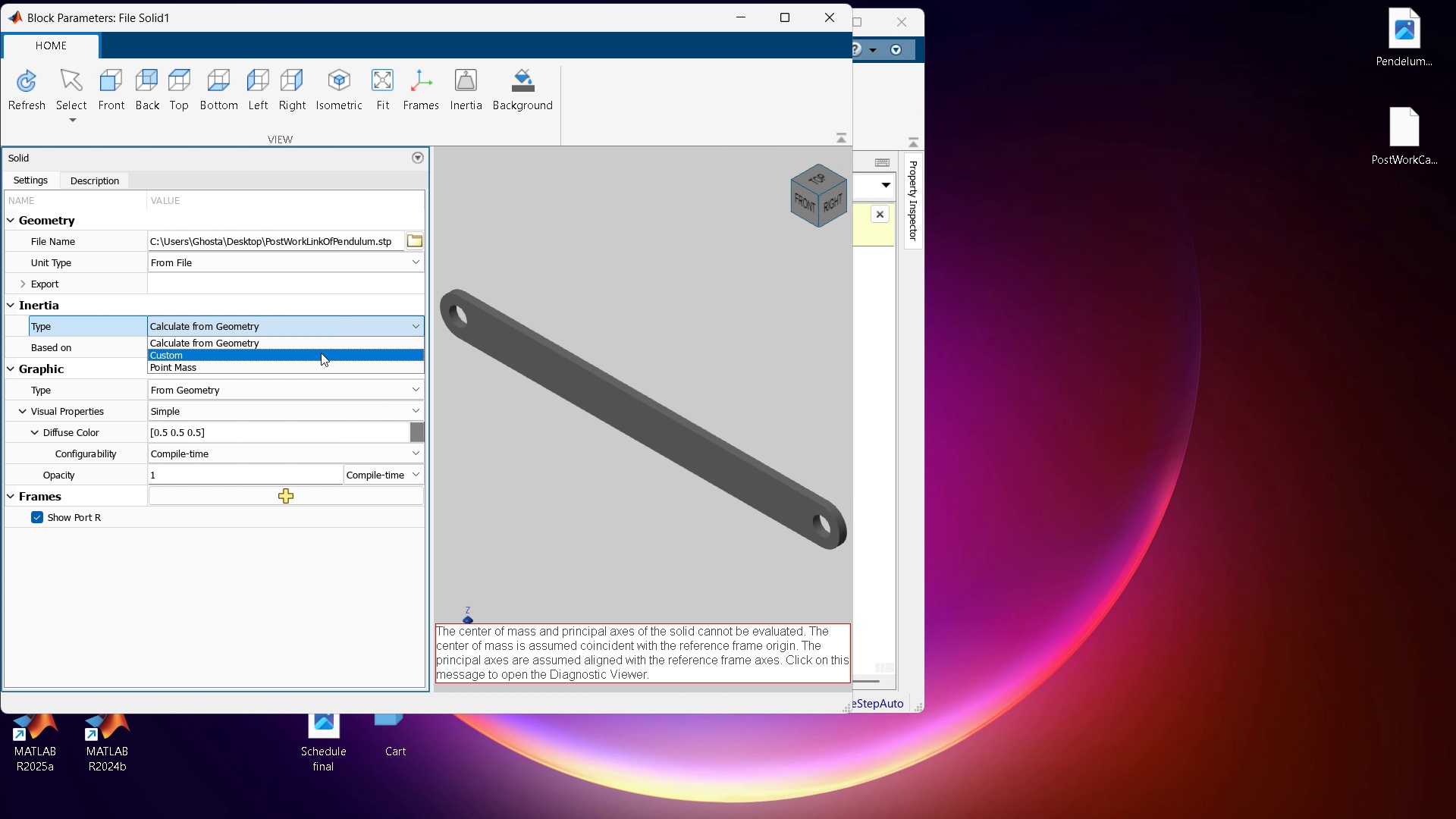 
left_click([320, 355])
 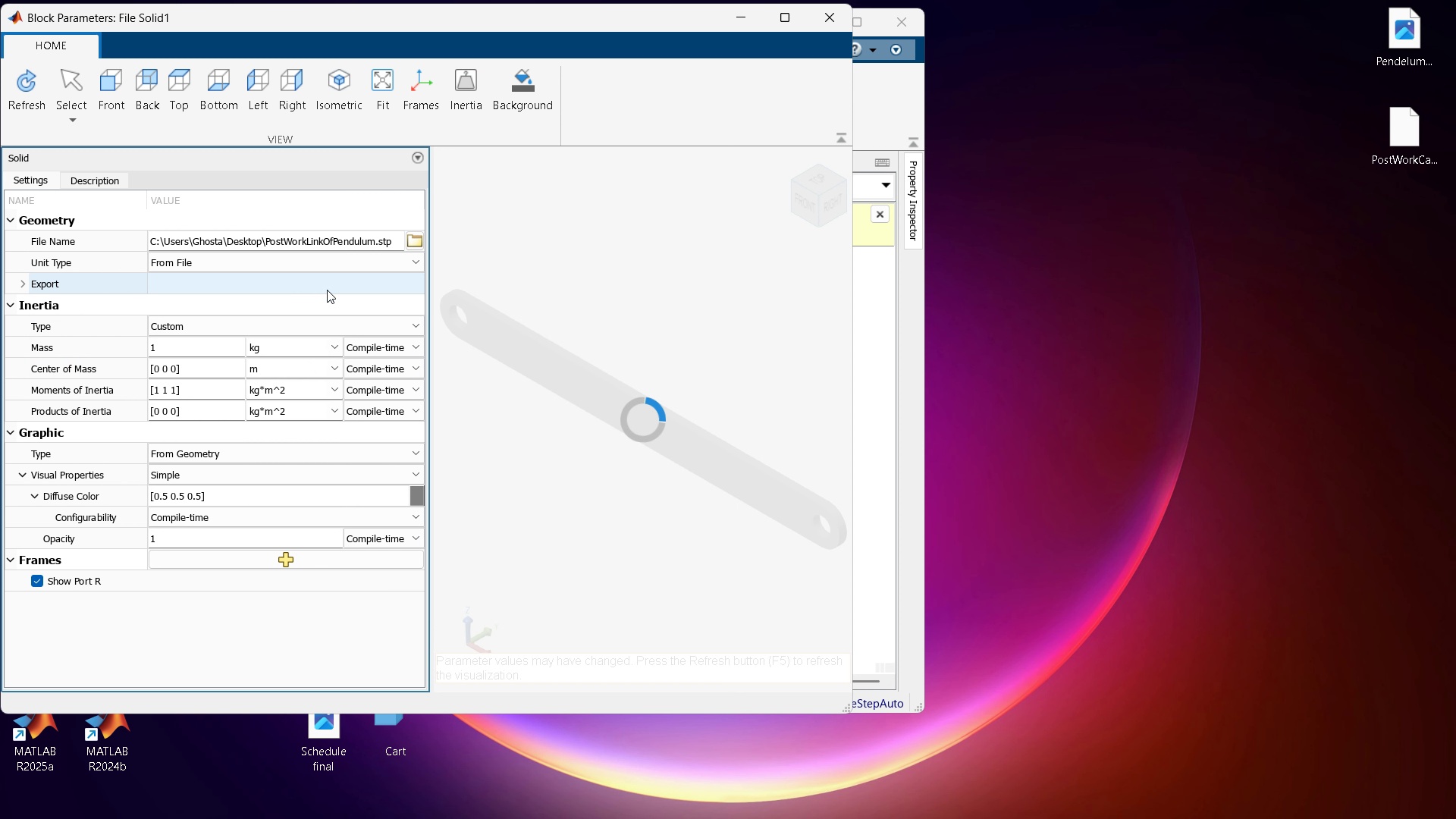 
key(F5)
 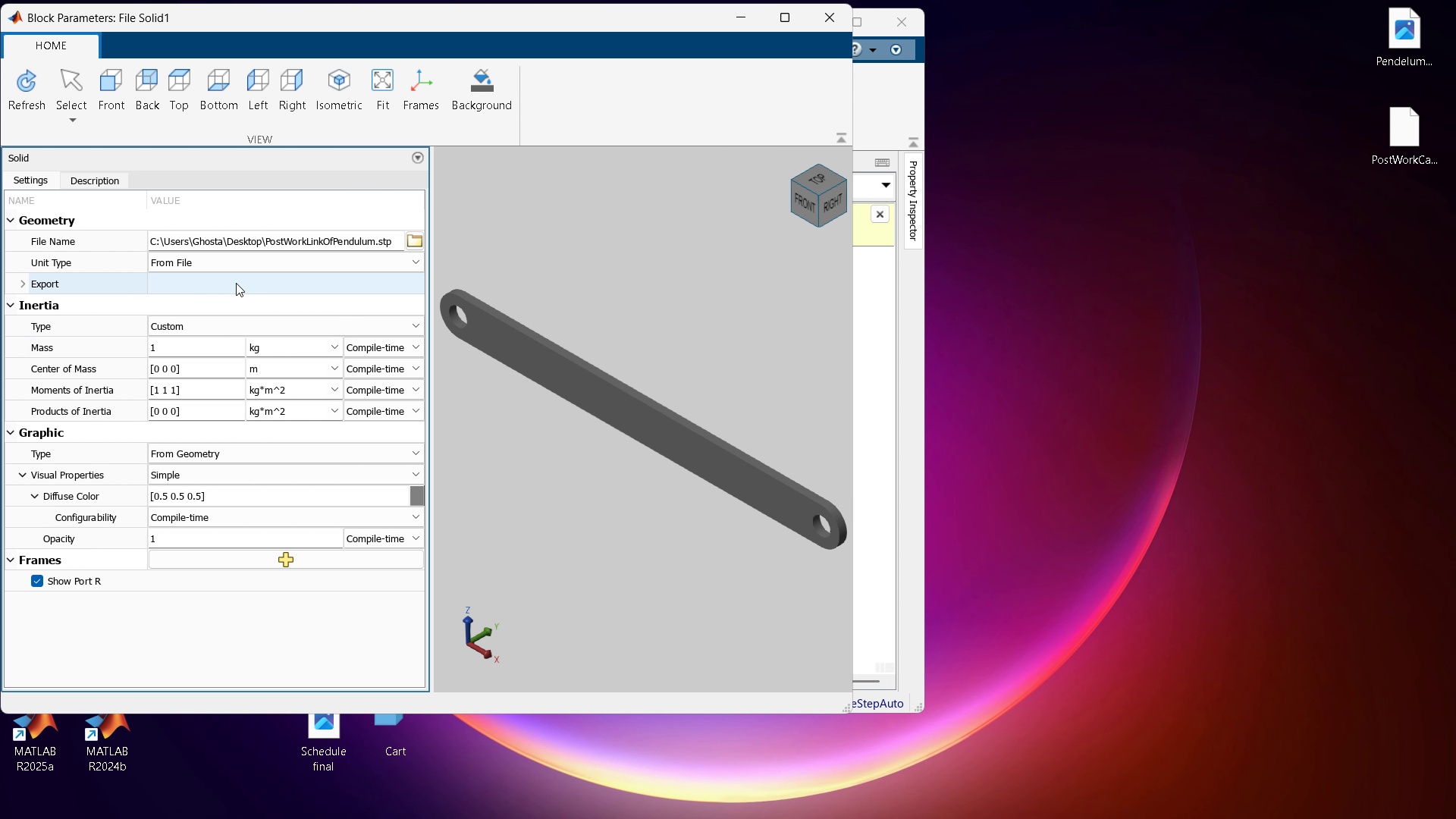 
wait(6.18)
 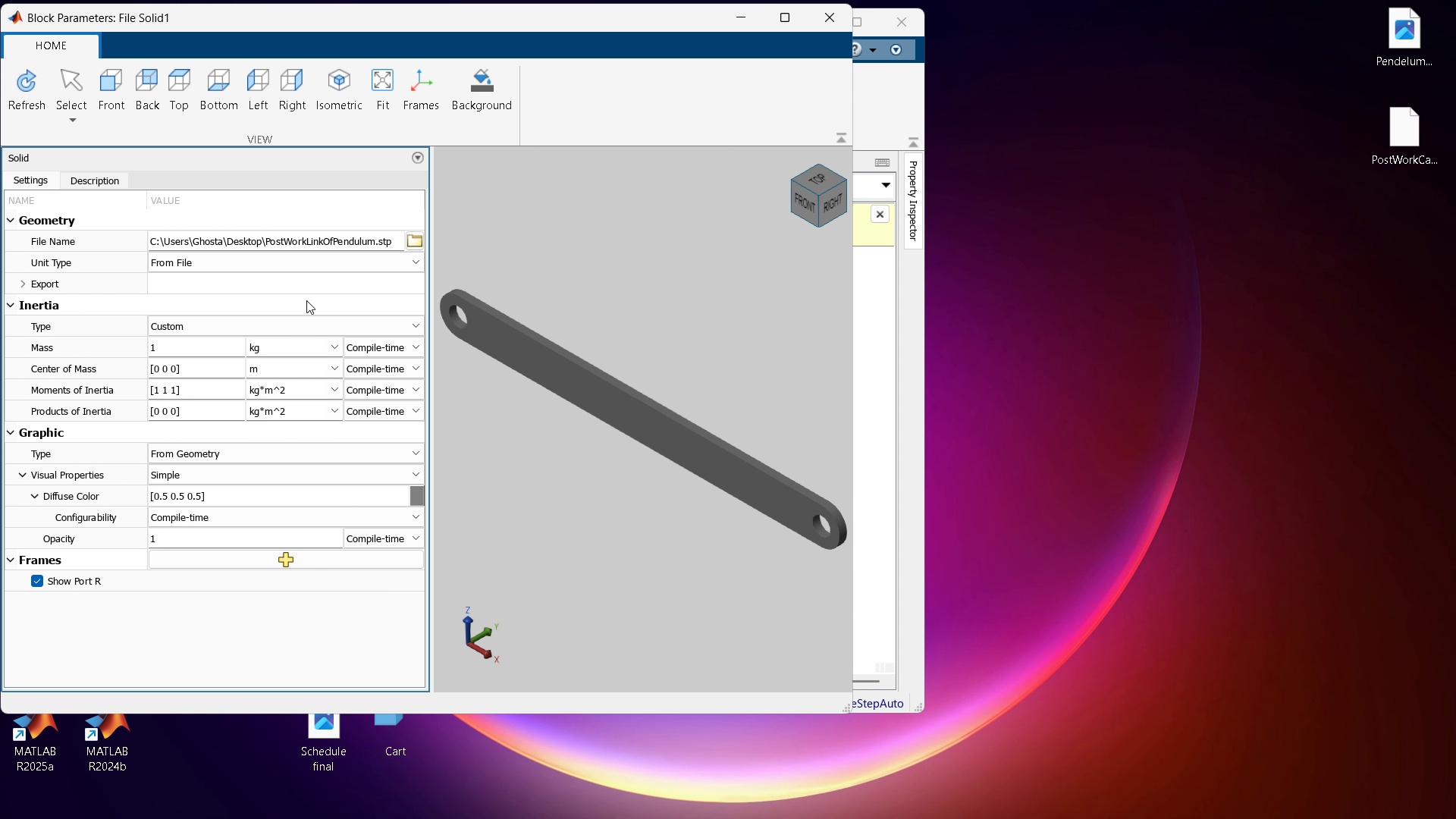 
scroll: coordinate [257, 485], scroll_direction: down, amount: 1.0
 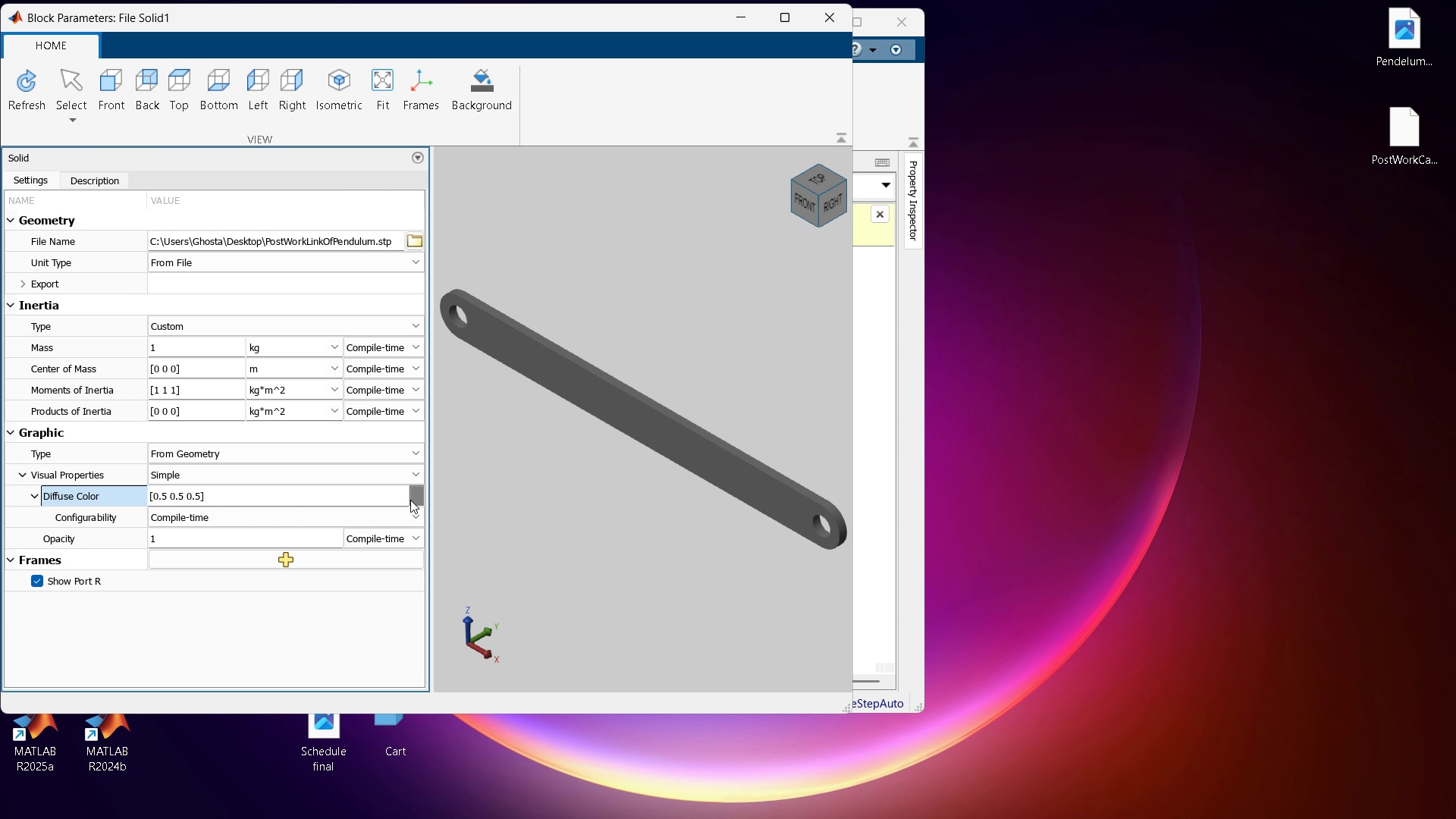 
left_click([410, 500])
 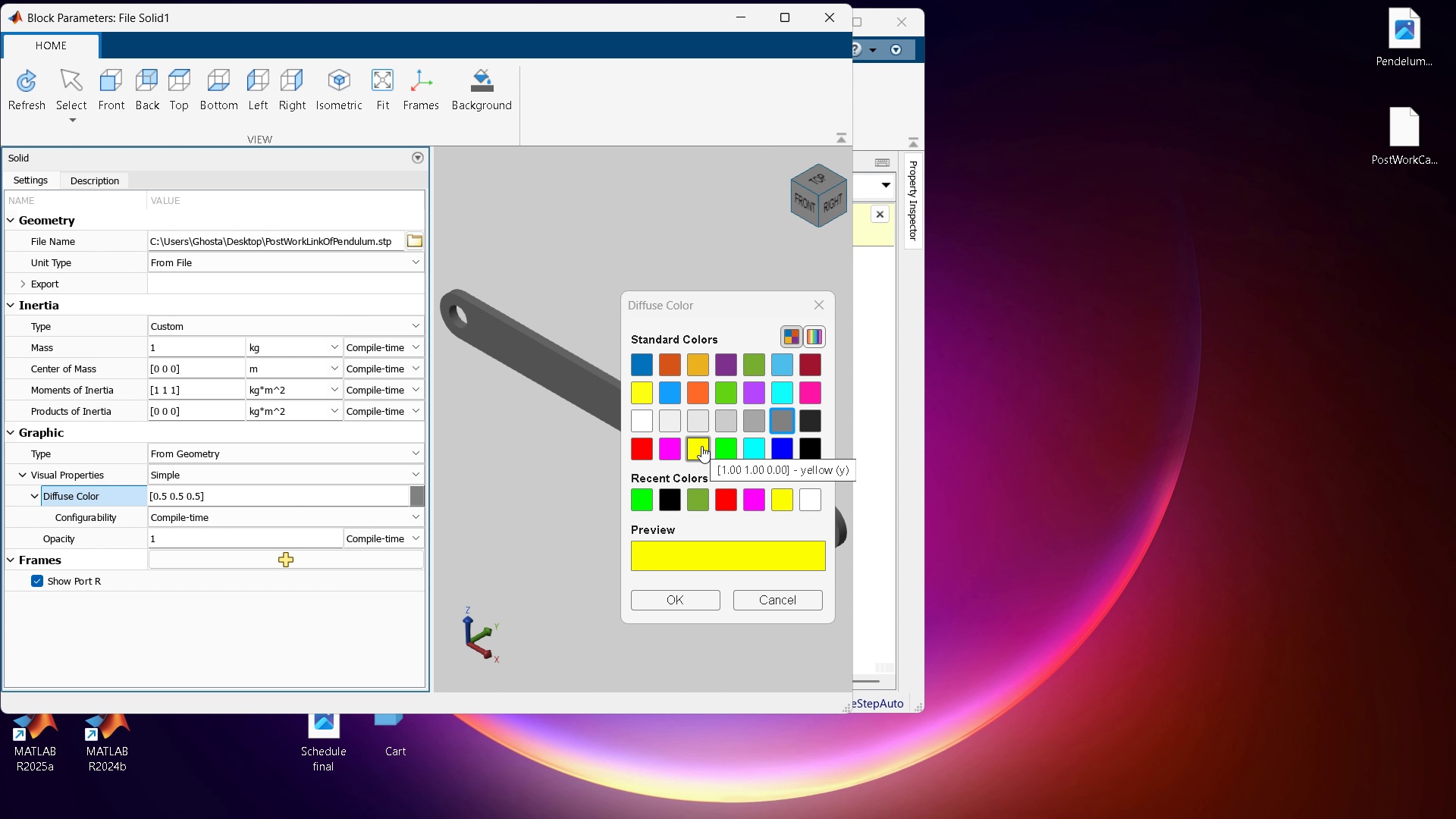 
left_click([702, 446])
 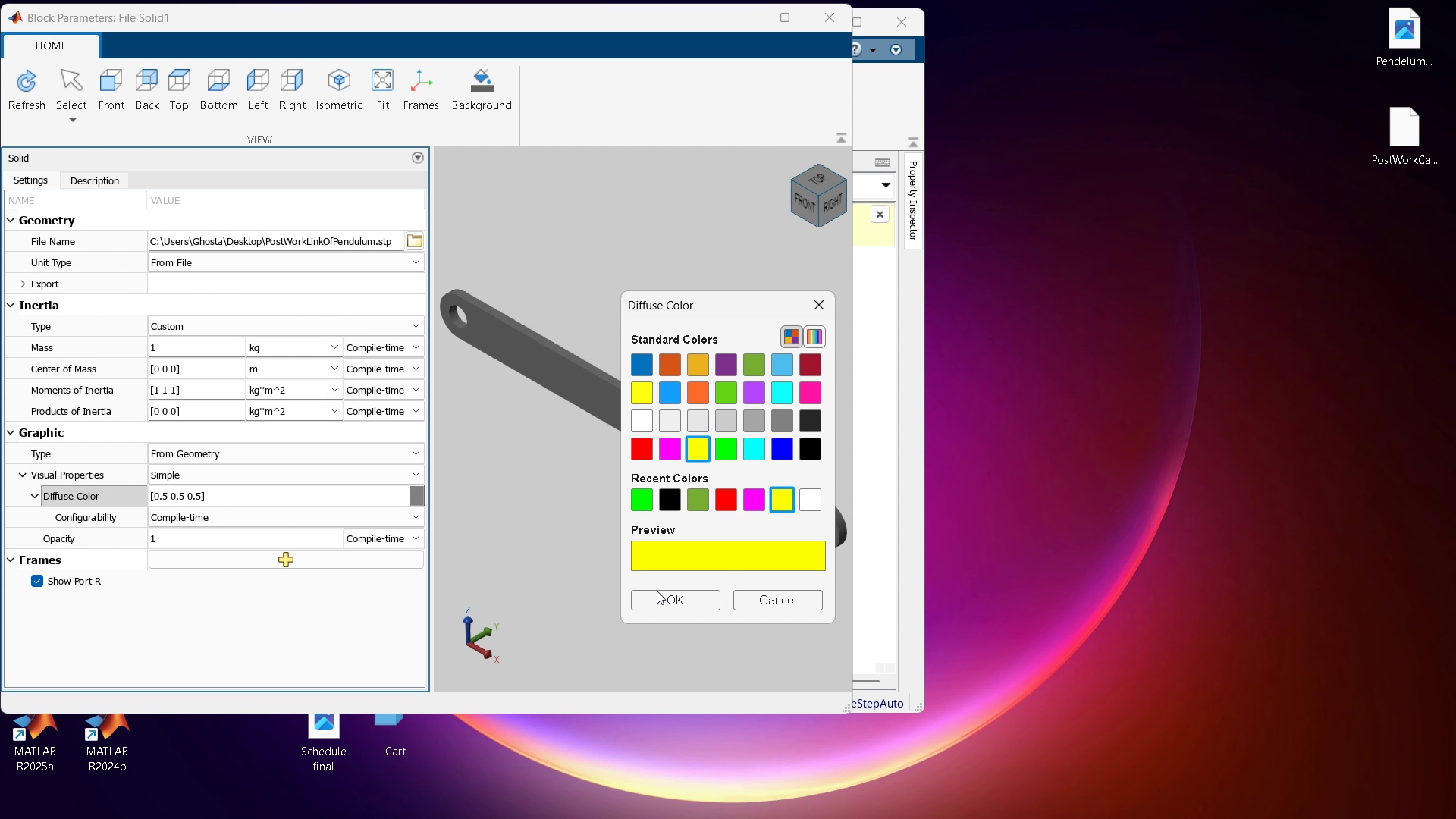 
left_click([677, 604])
 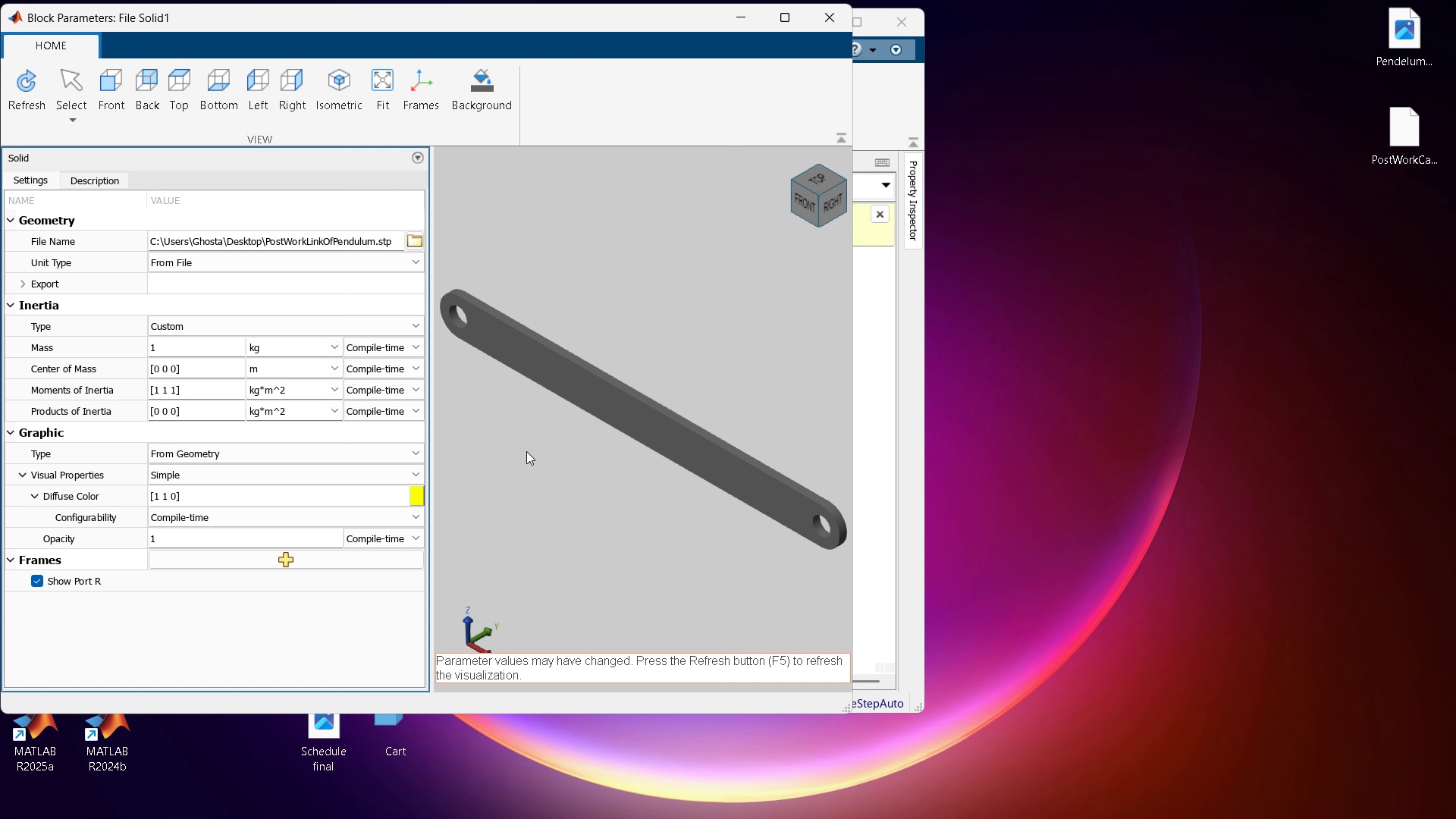 
key(F5)
 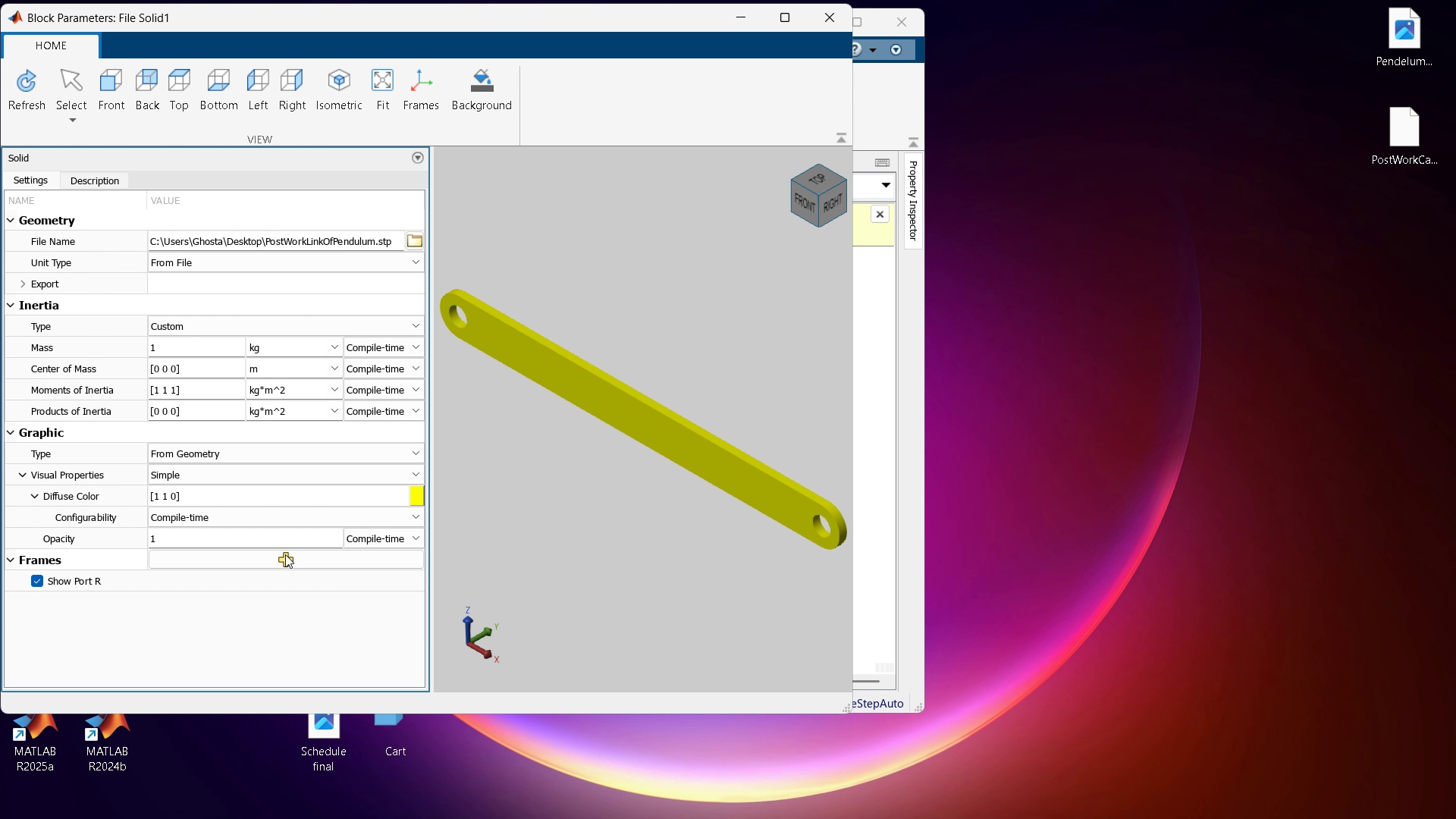 
left_click([284, 554])
 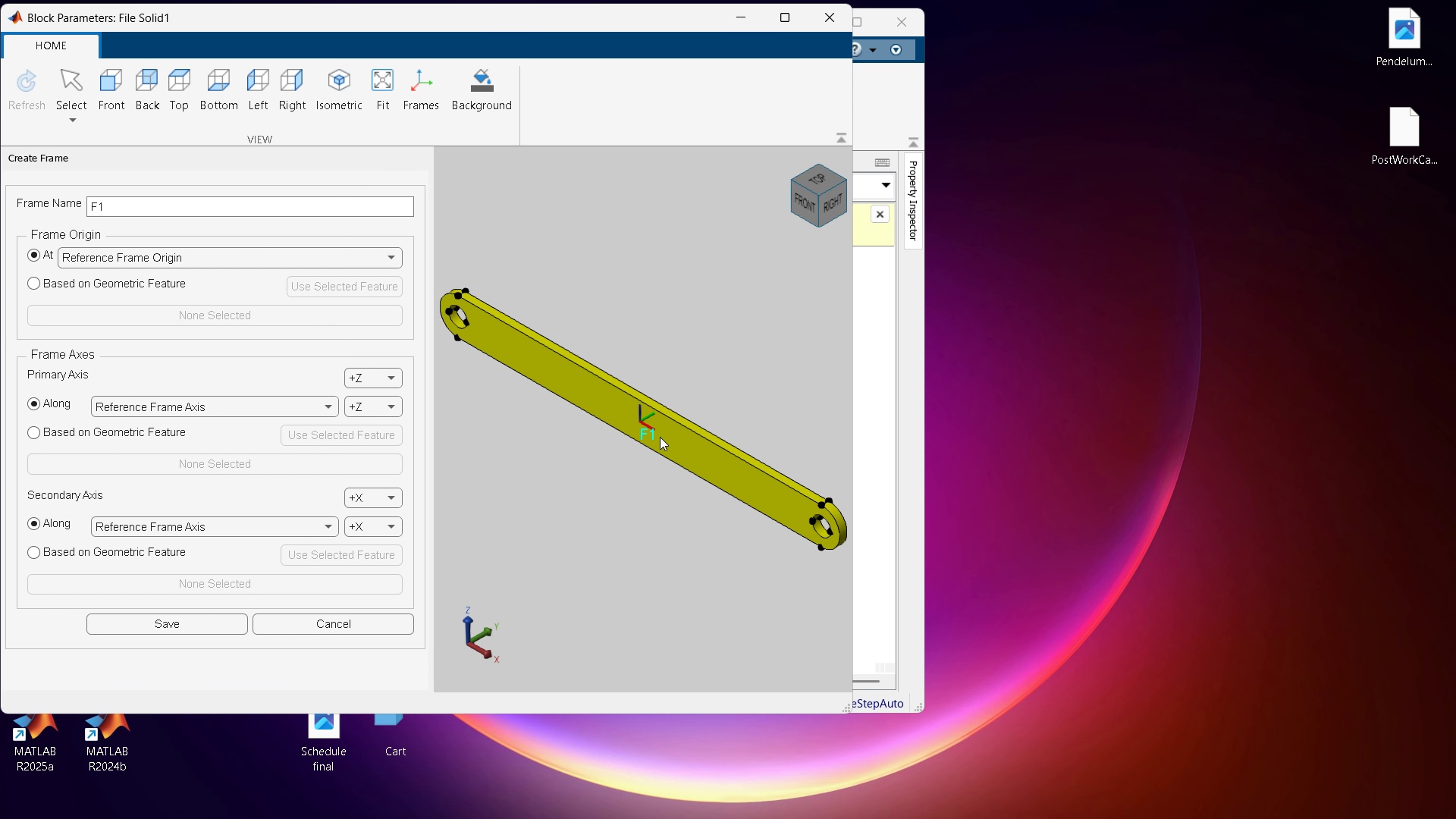 
wait(11.24)
 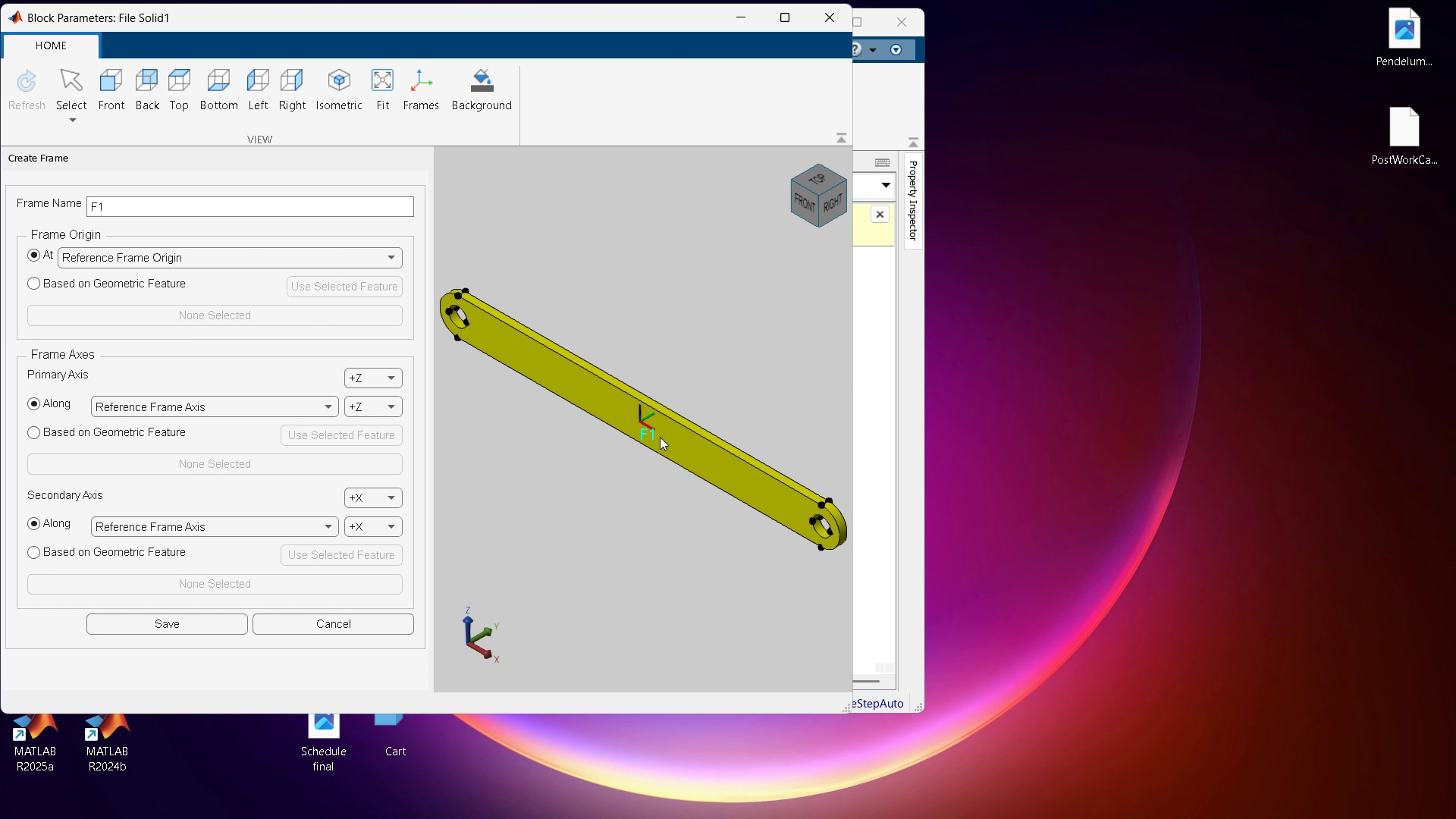 
scroll: coordinate [830, 471], scroll_direction: up, amount: 10.0
 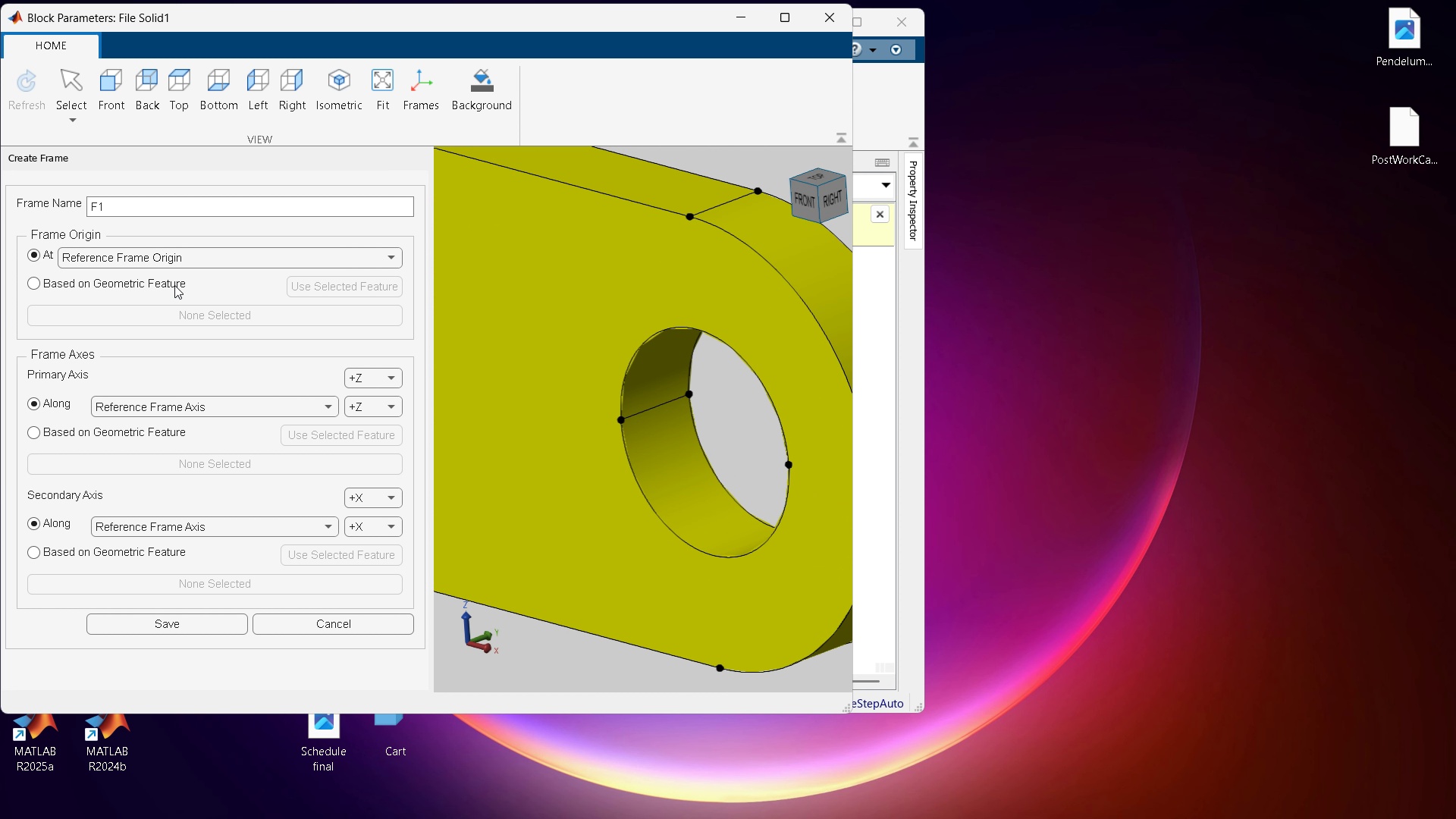 
left_click([31, 279])
 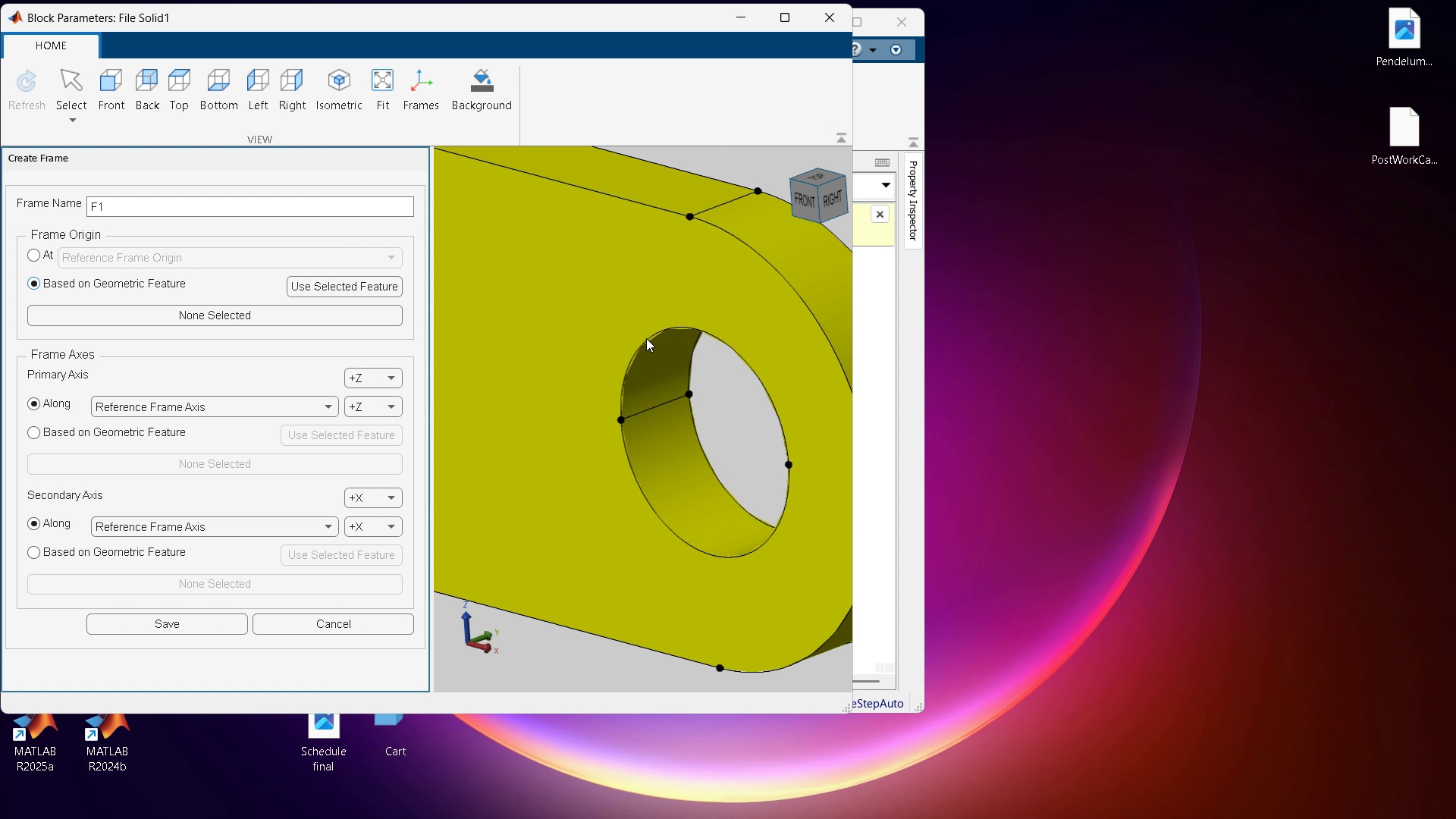 
left_click([646, 338])
 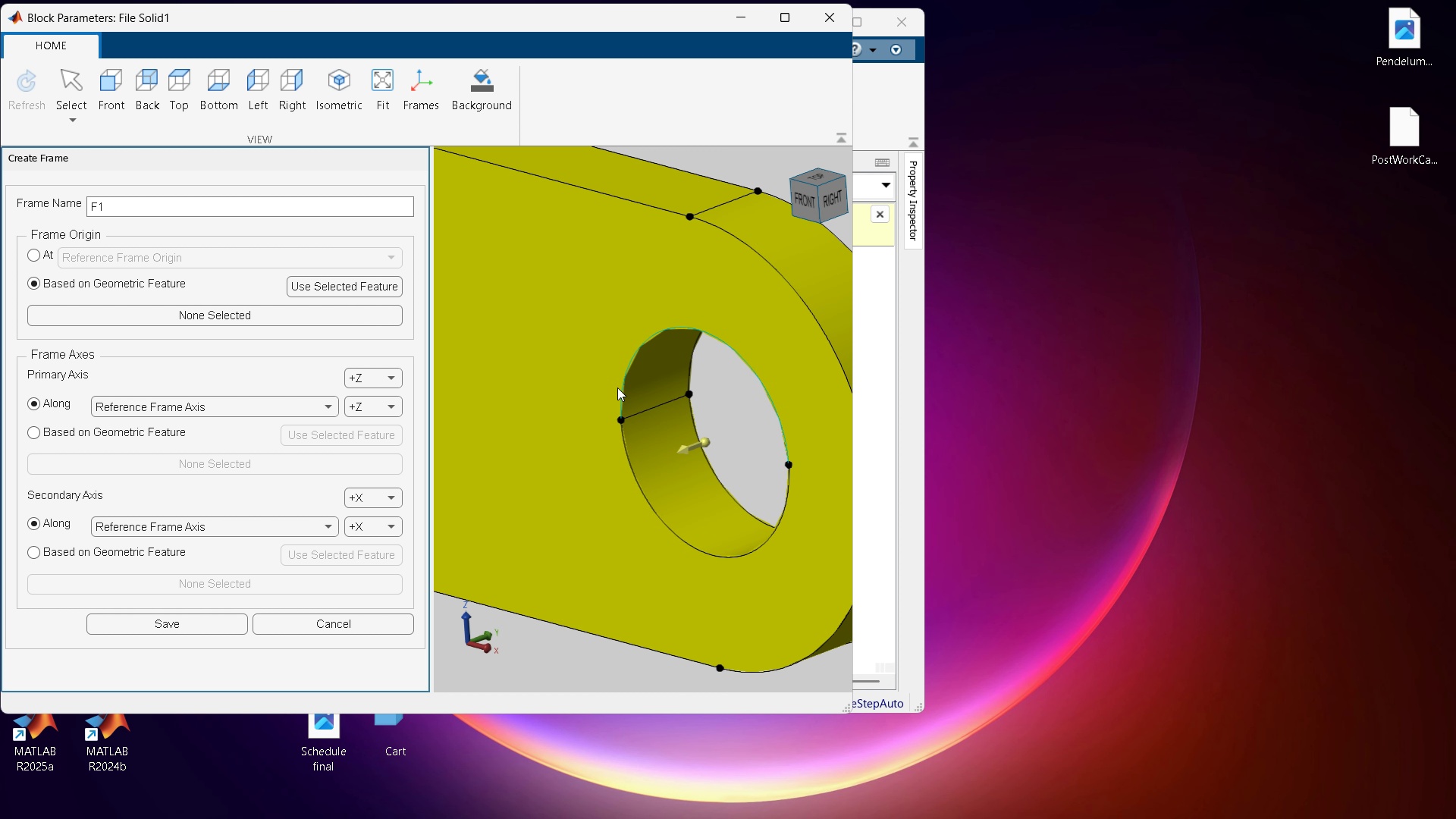 
wait(7.34)
 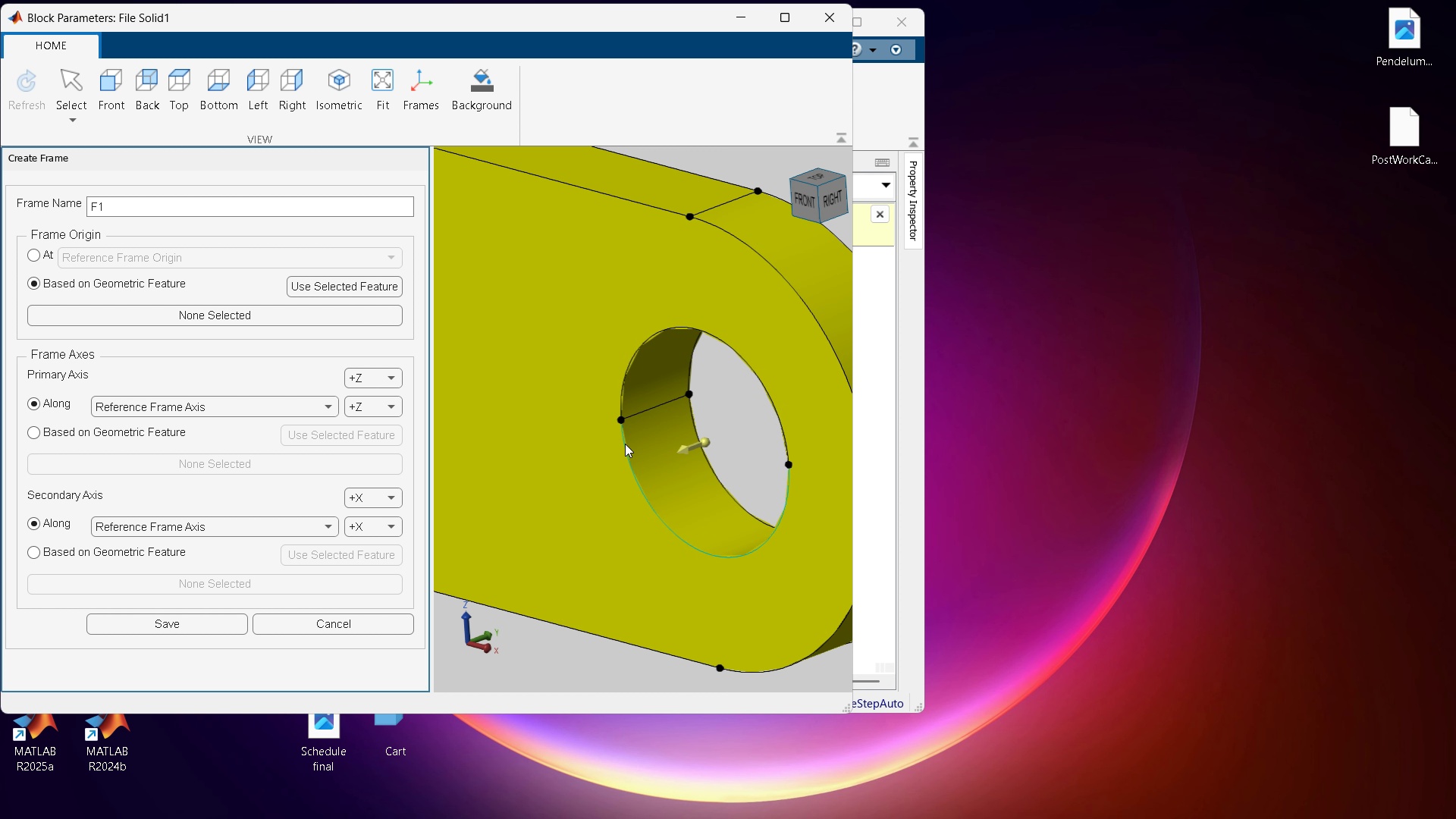 
left_click([373, 290])
 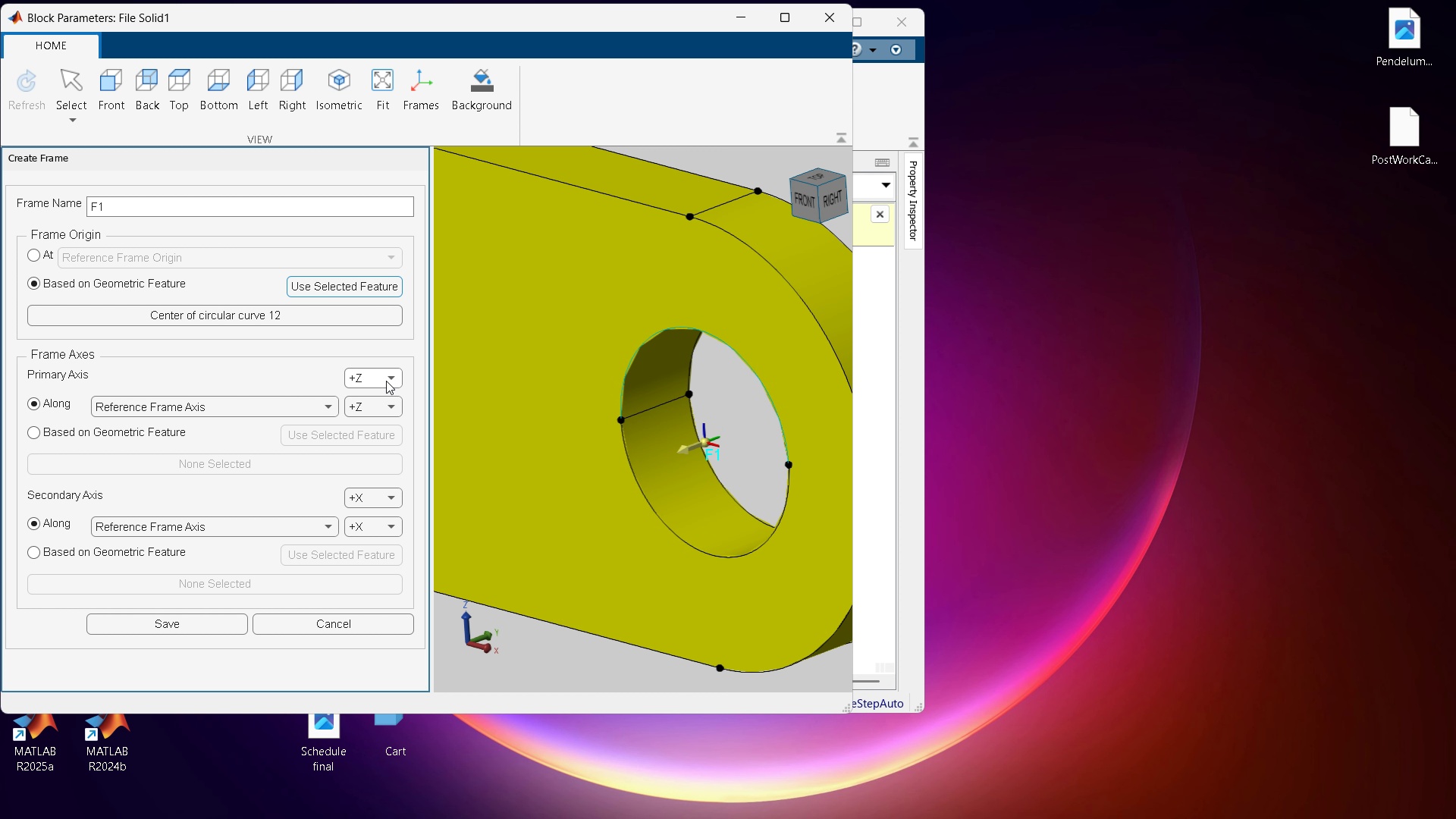 
left_click([386, 381])
 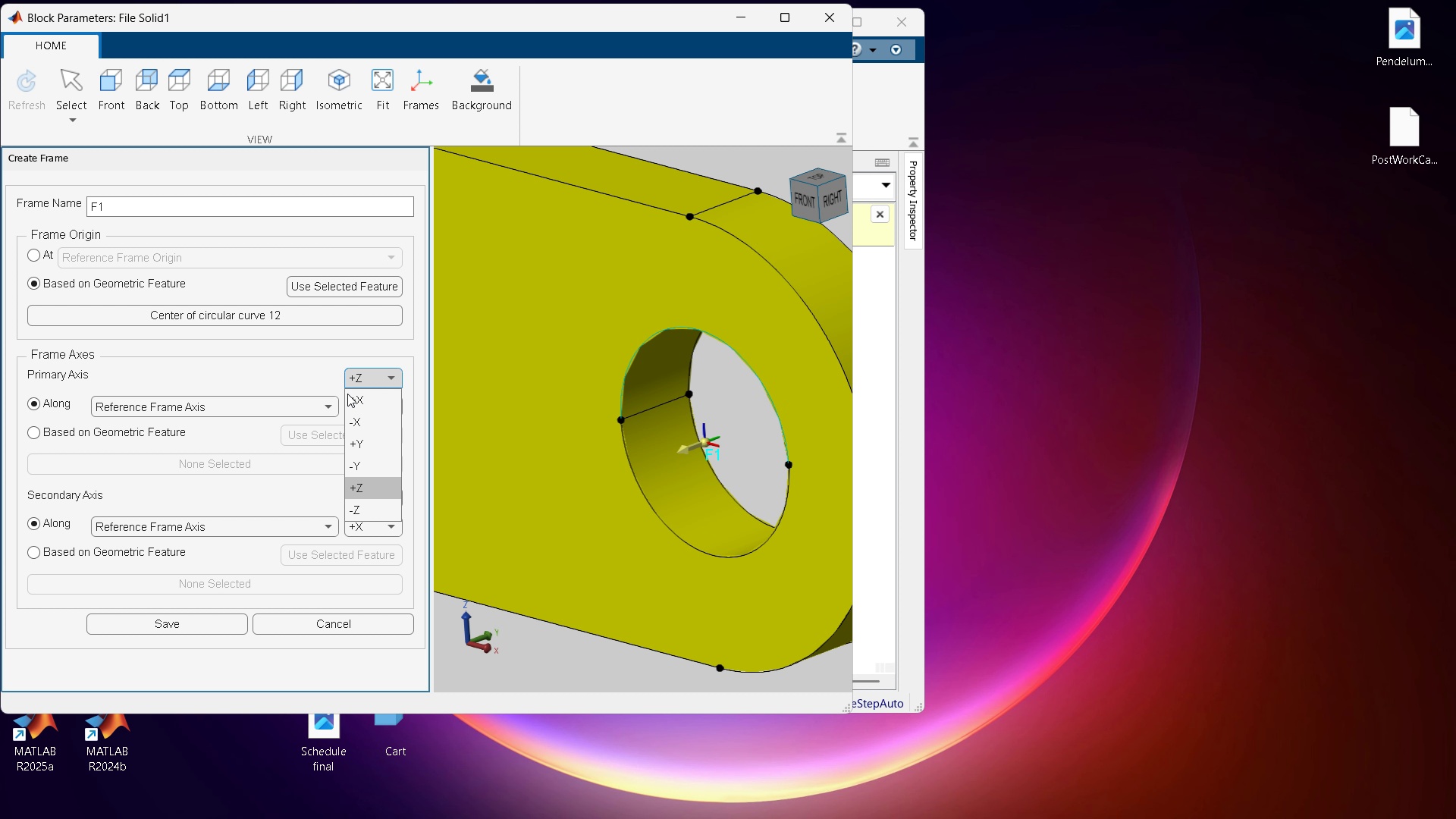 
wait(15.55)
 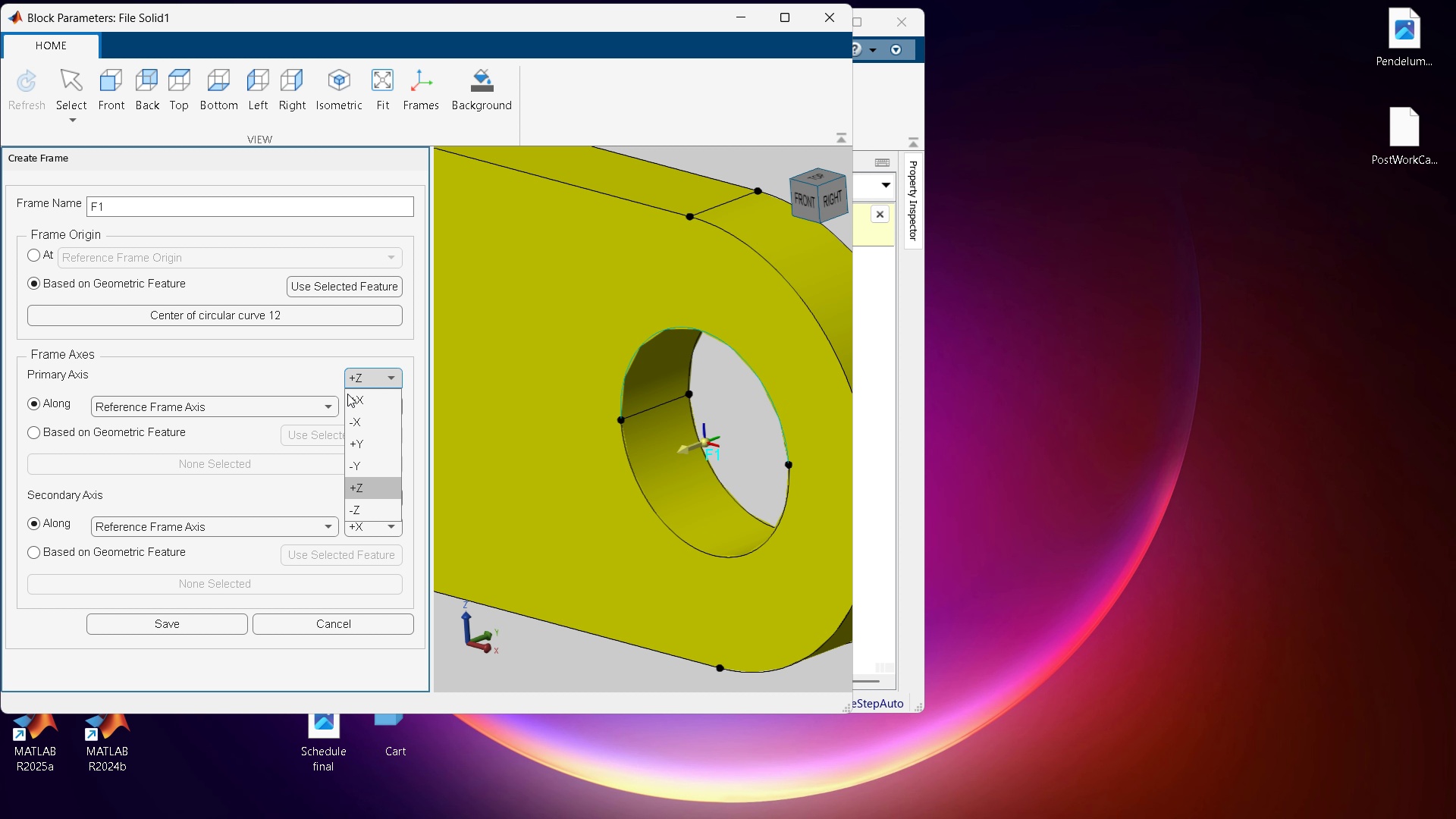 
left_click([375, 488])
 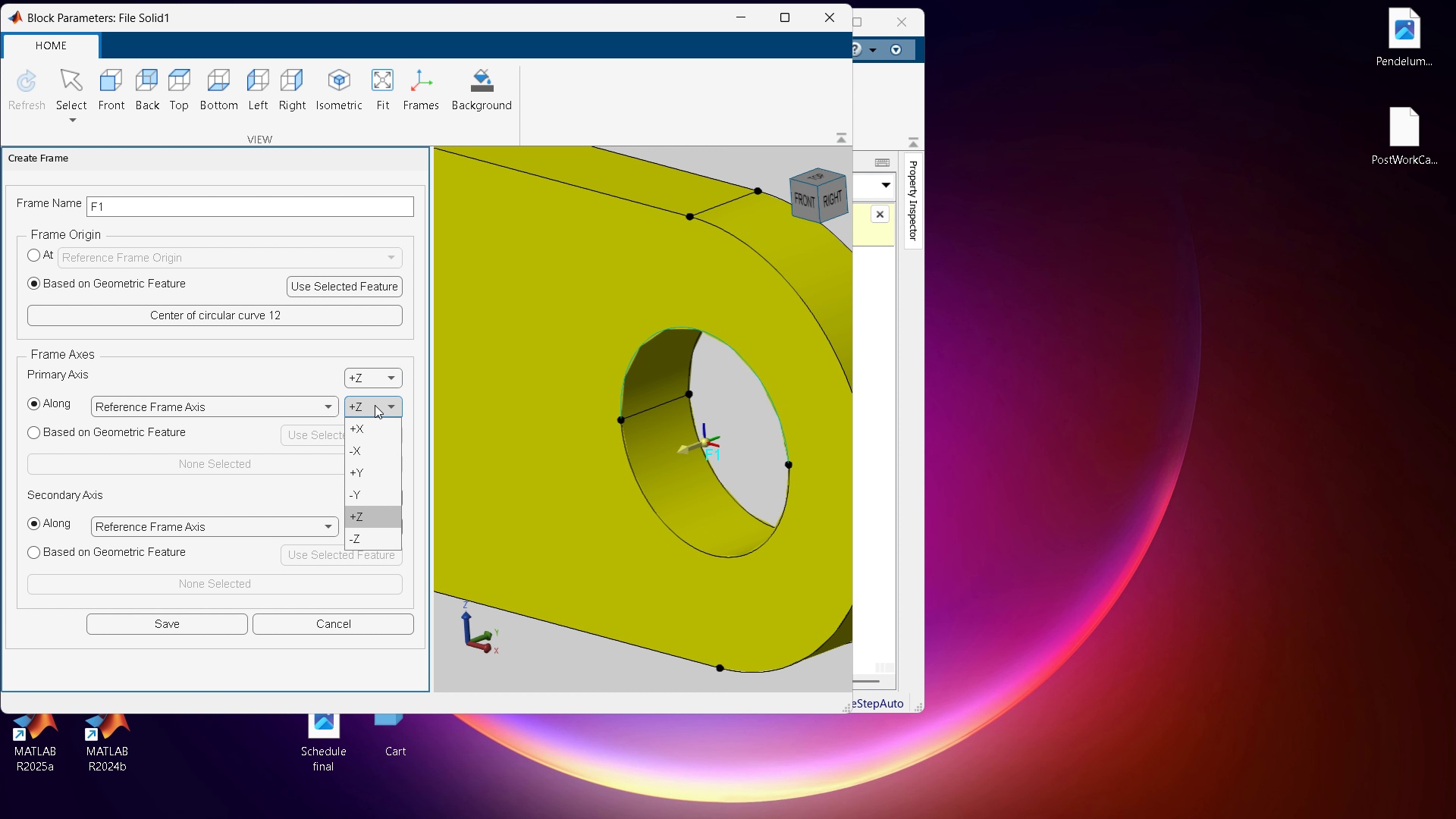 
left_click([375, 405])
 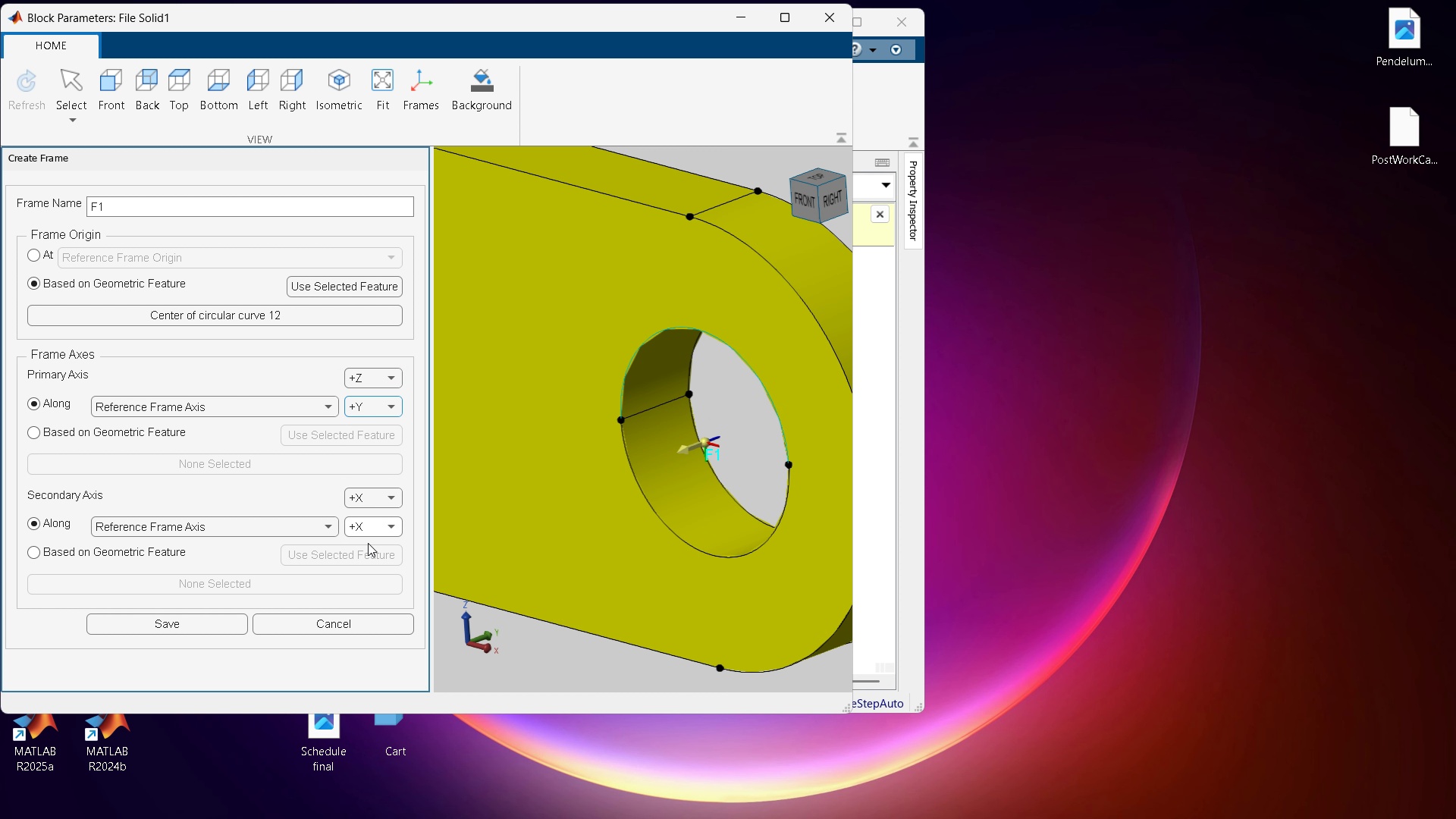 
wait(9.3)
 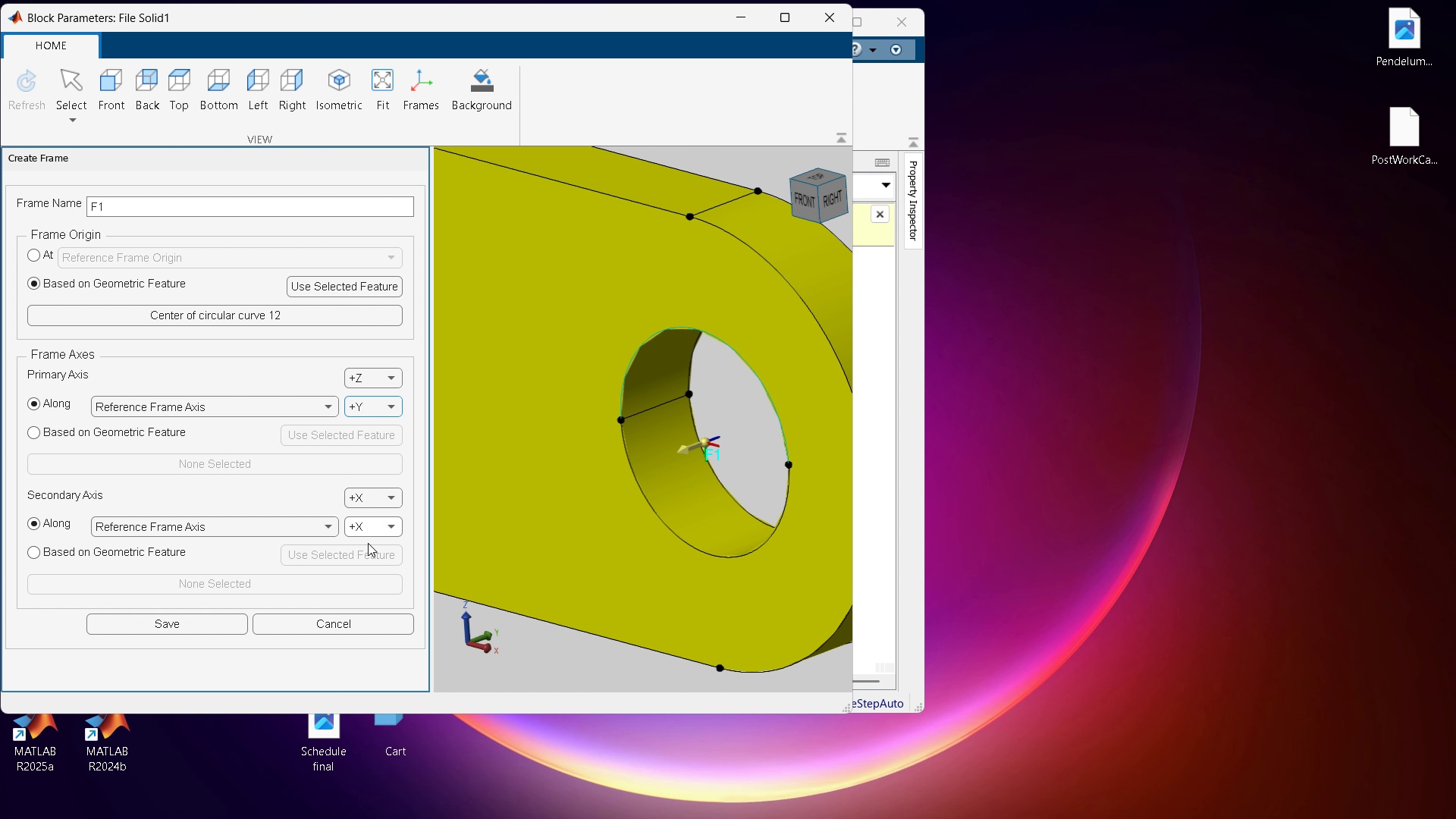 
key(F5)
 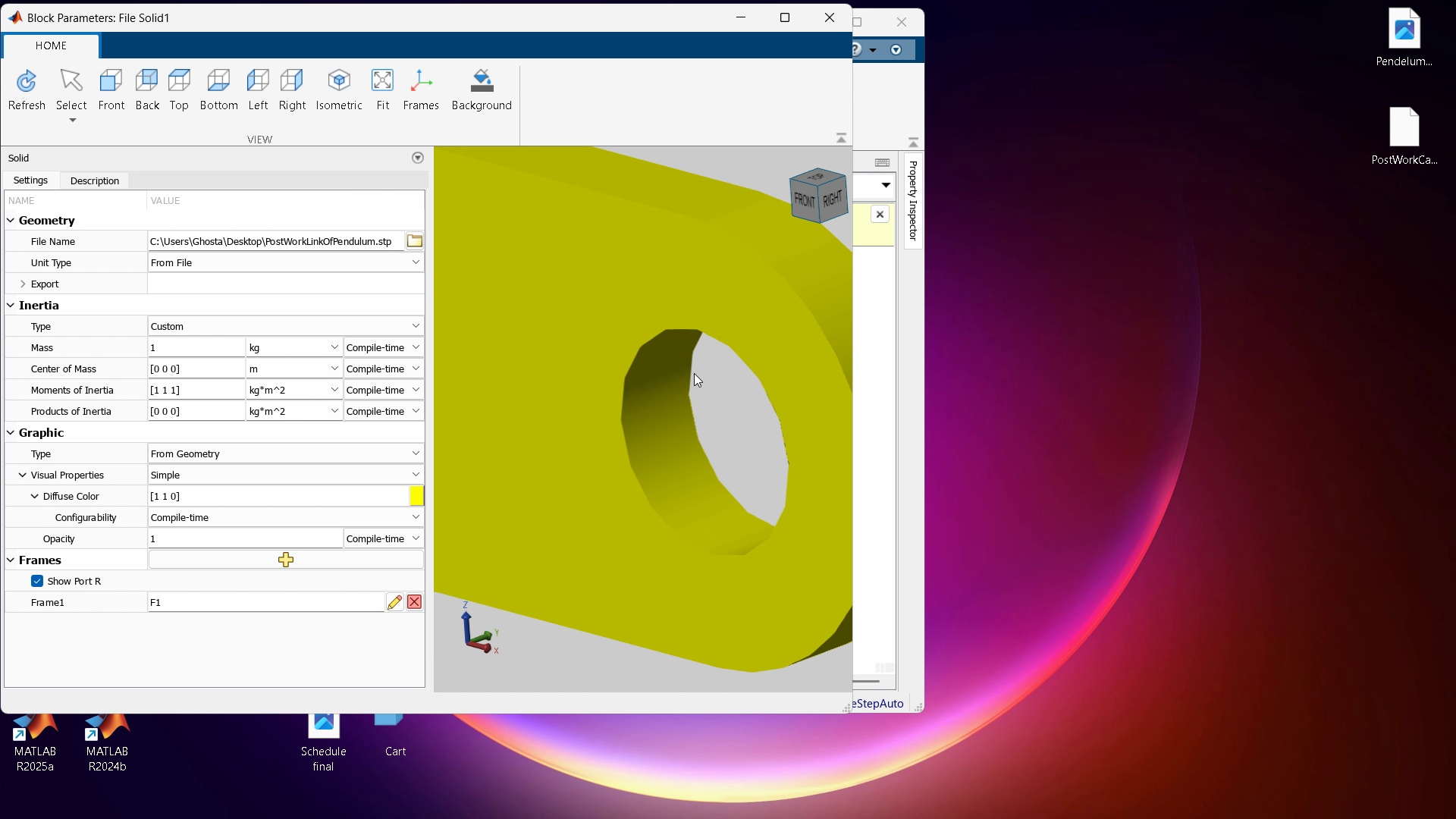 
scroll: coordinate [579, 368], scroll_direction: down, amount: 7.0
 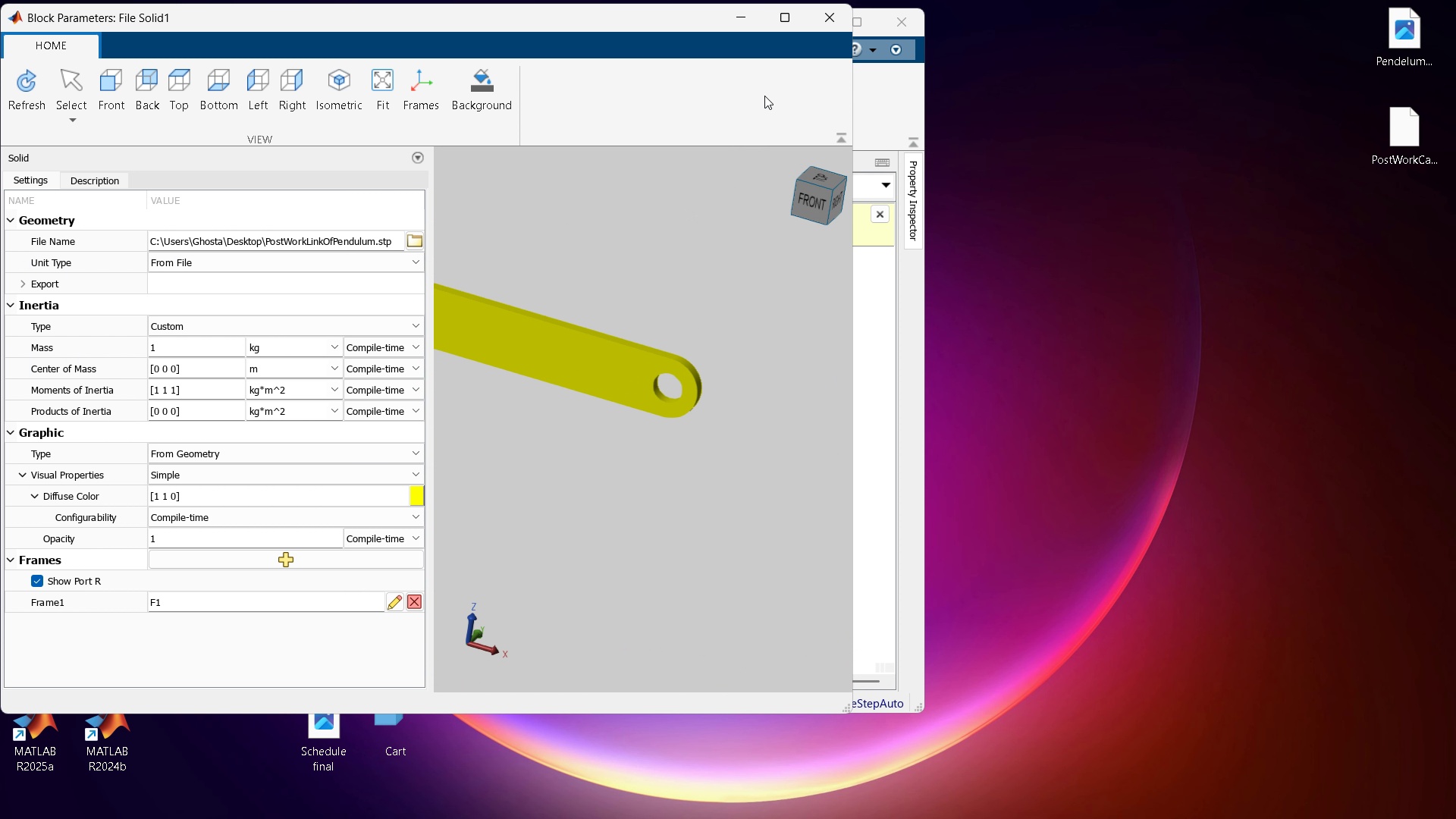 
left_click([823, 22])
 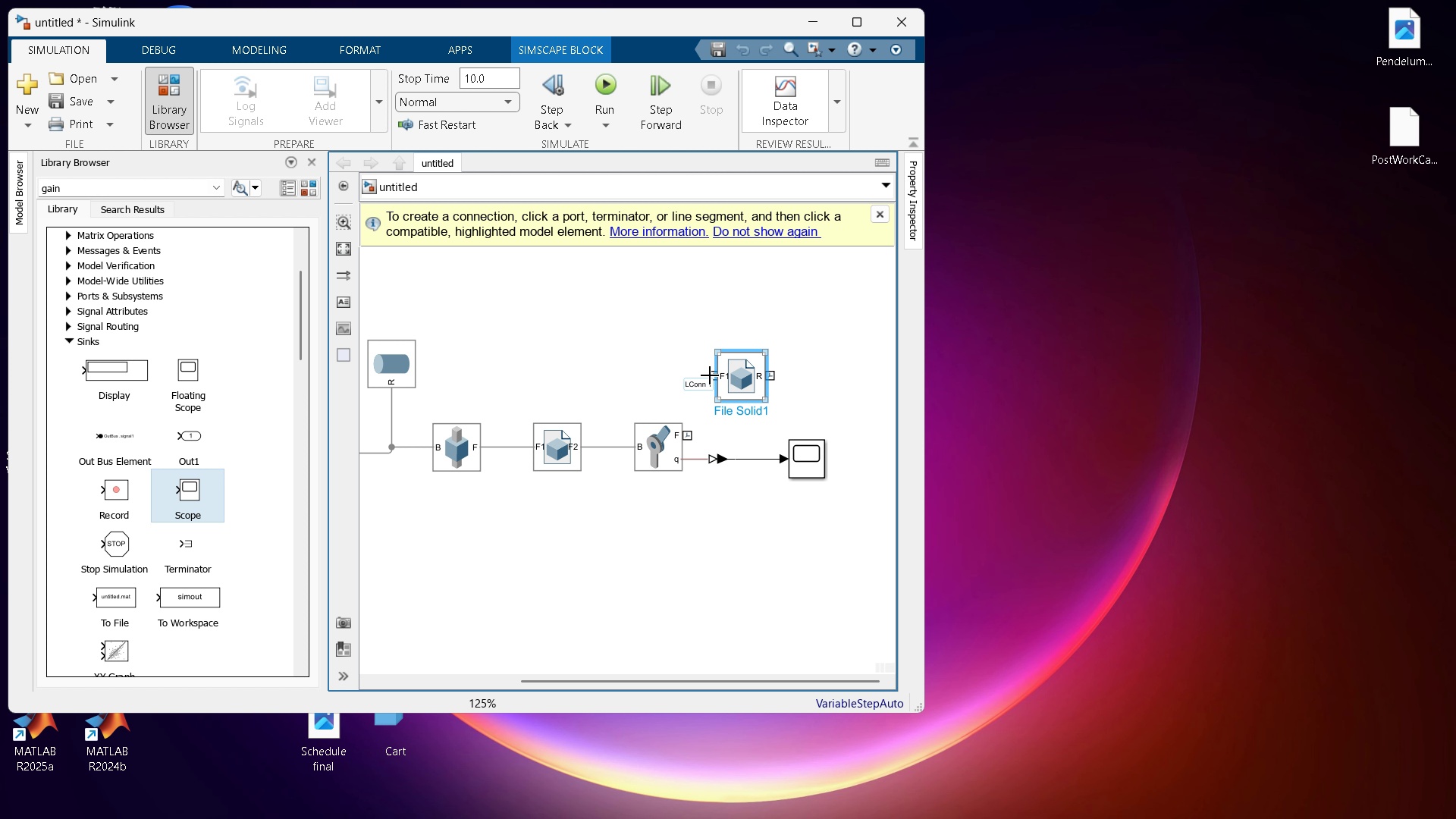 
mouse_move([695, 416])
 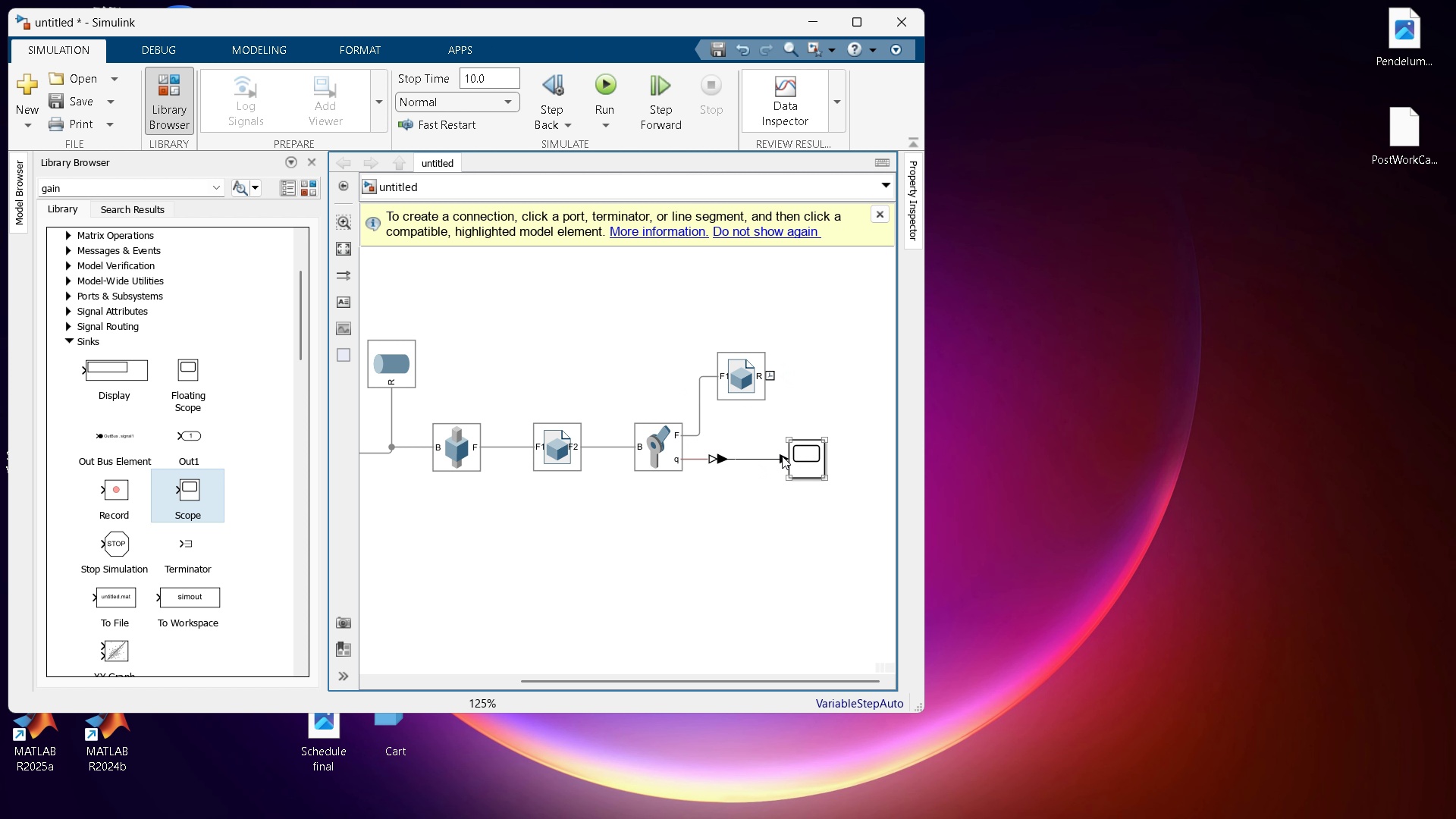 
scroll: coordinate [507, 479], scroll_direction: down, amount: 10.0
 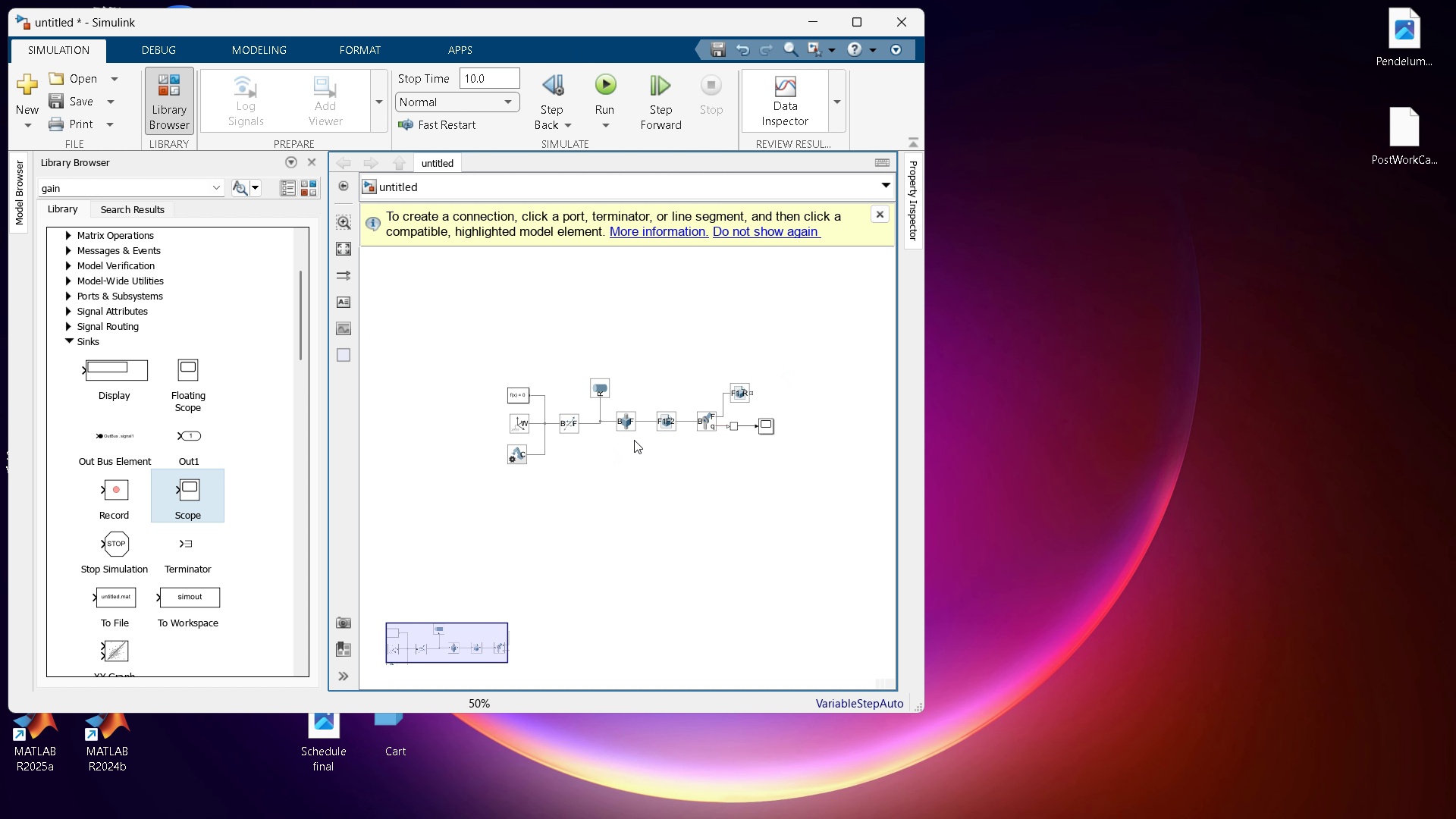 
scroll: coordinate [646, 434], scroll_direction: up, amount: 1.0
 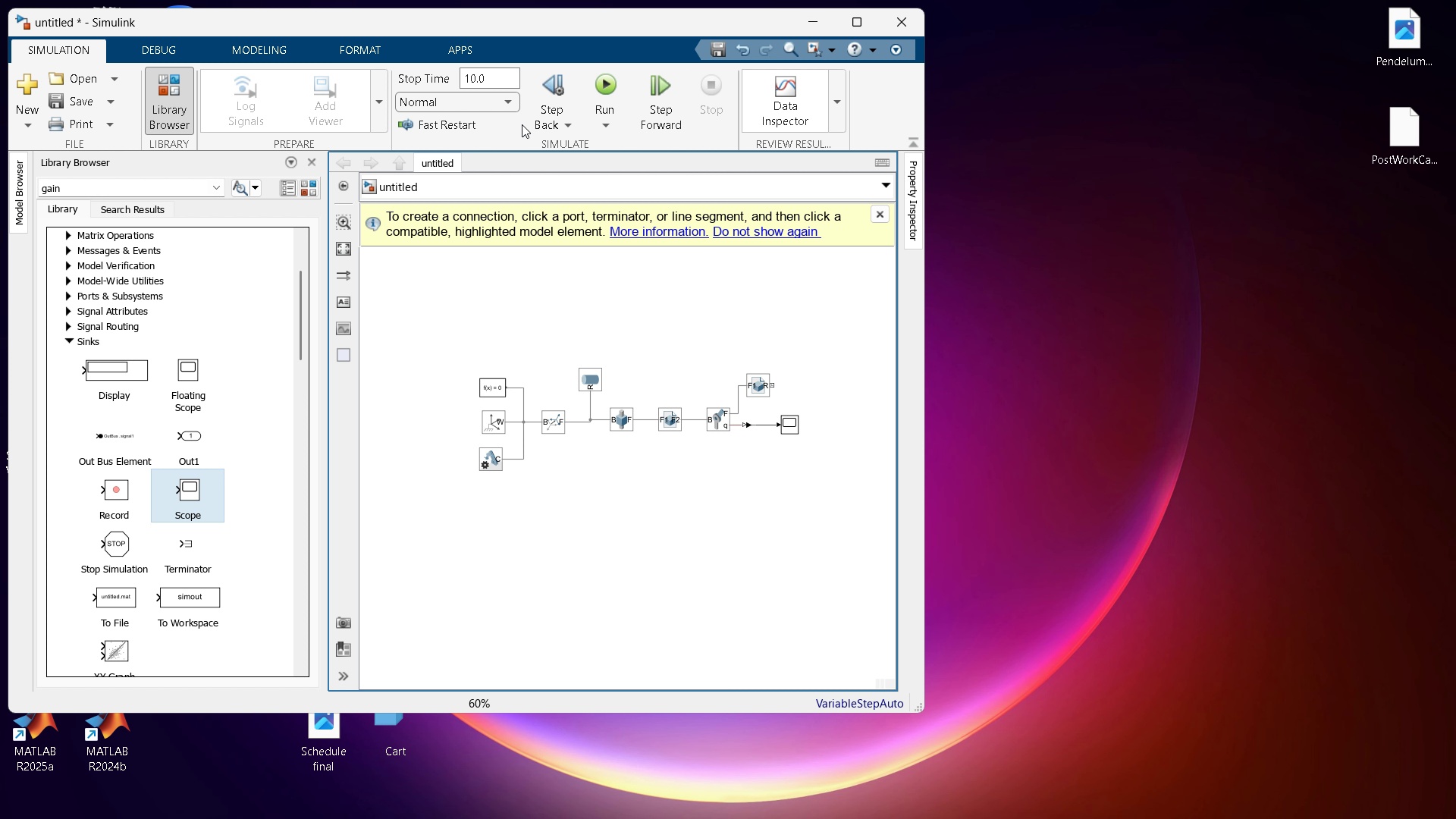 
left_click([604, 85])
 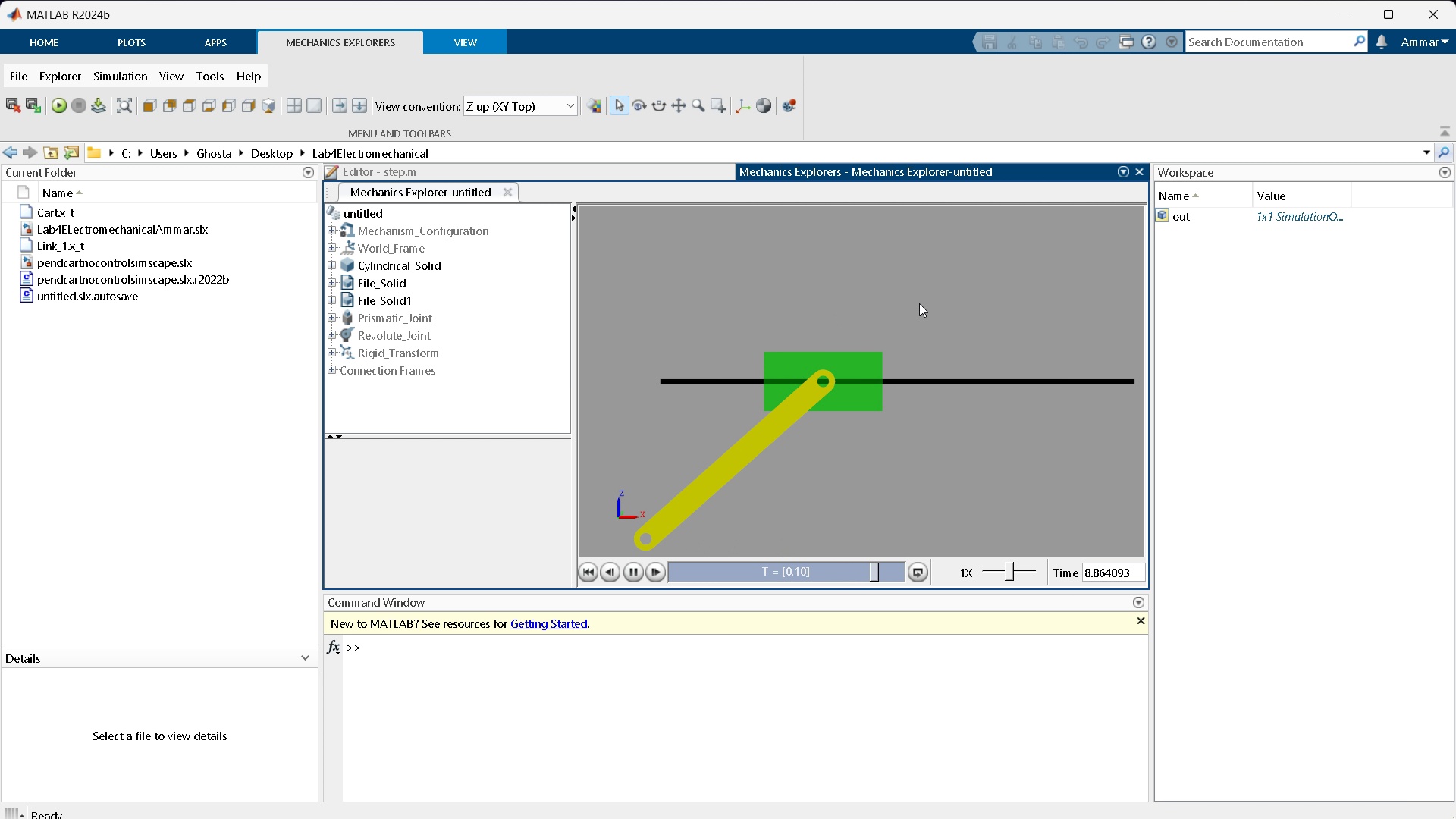 
wait(37.22)
 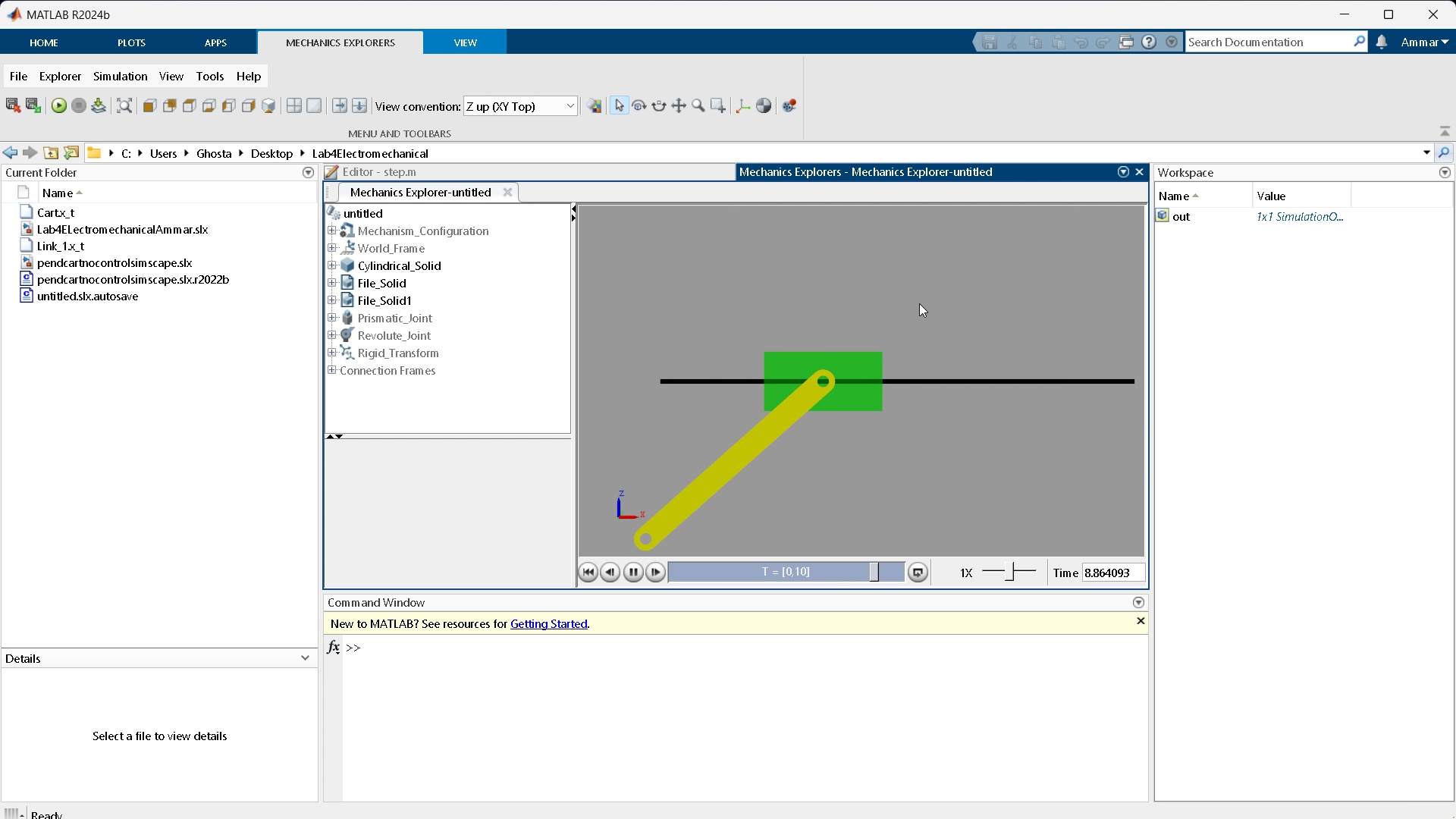 
left_click([300, 100])
 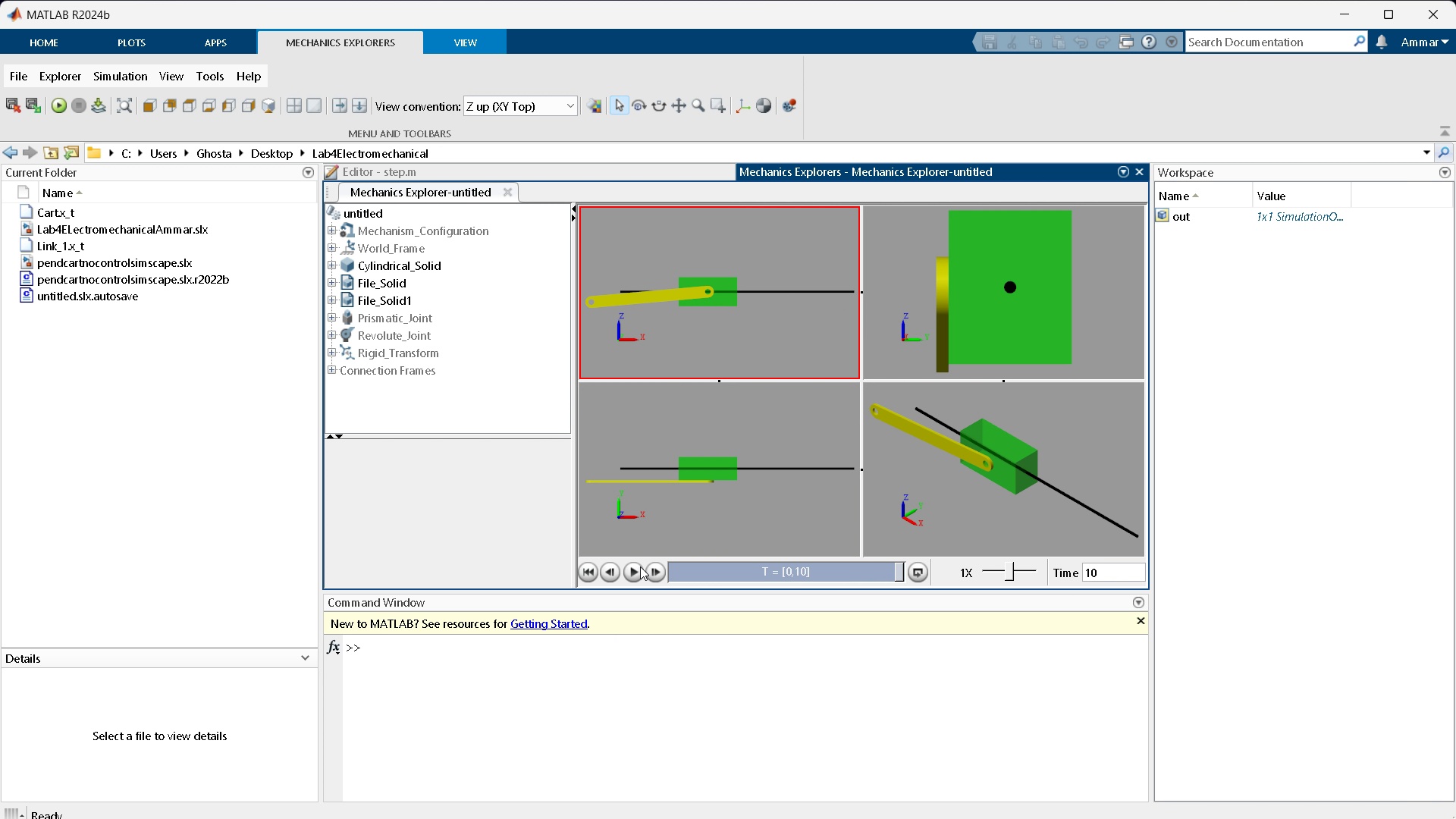 
left_click([637, 568])
 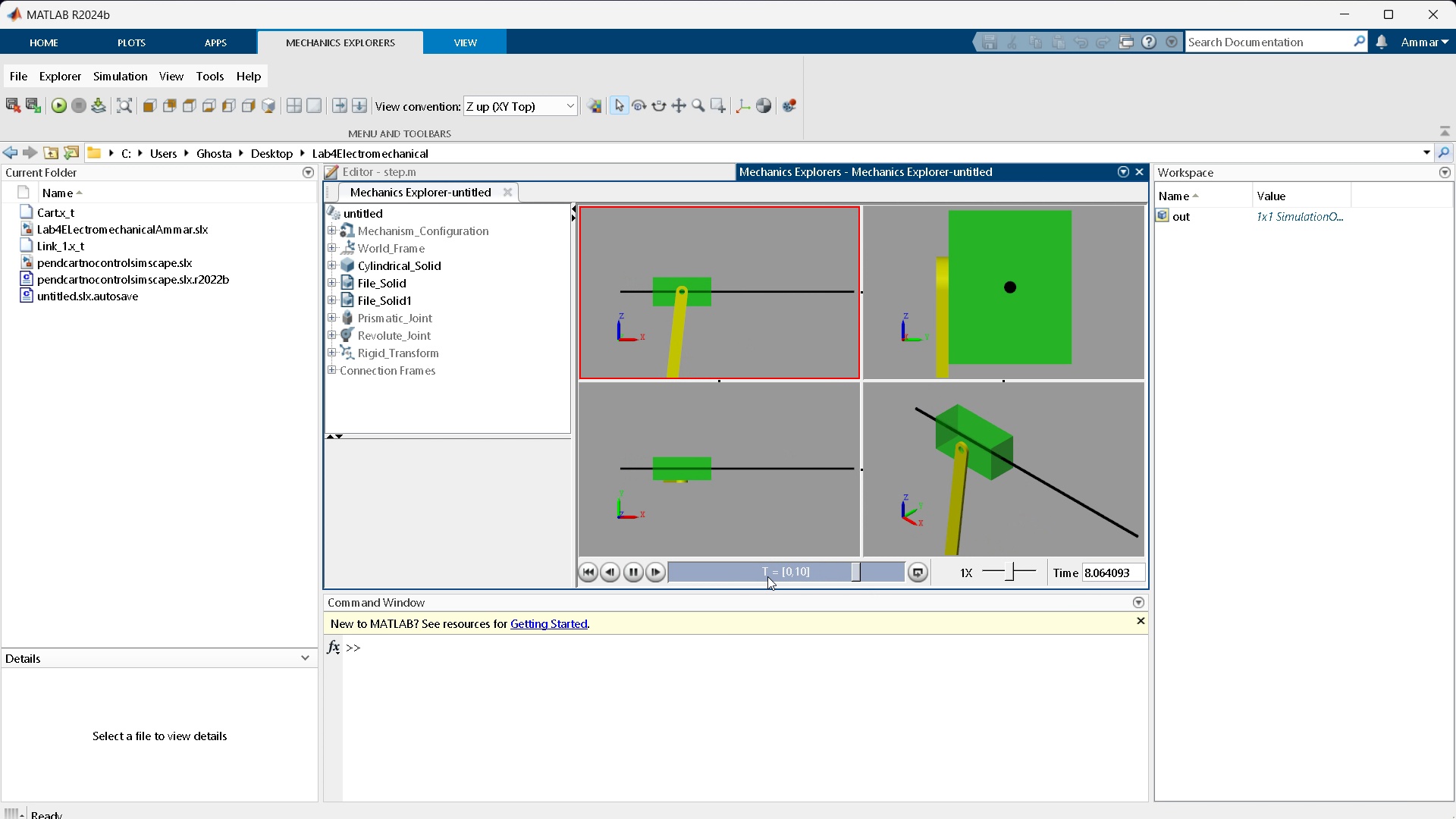 
wait(13.06)
 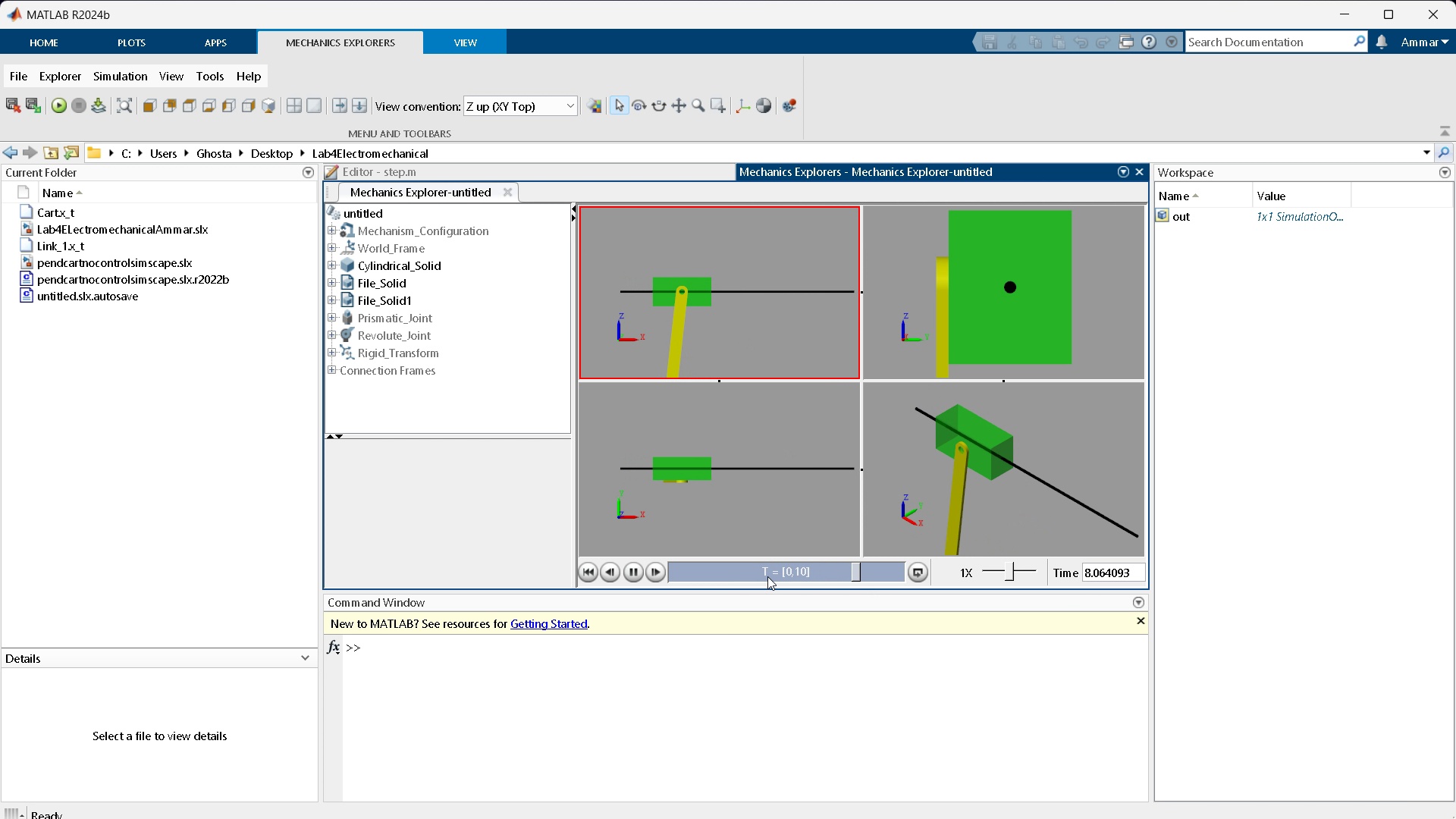 
left_click([1343, 8])
 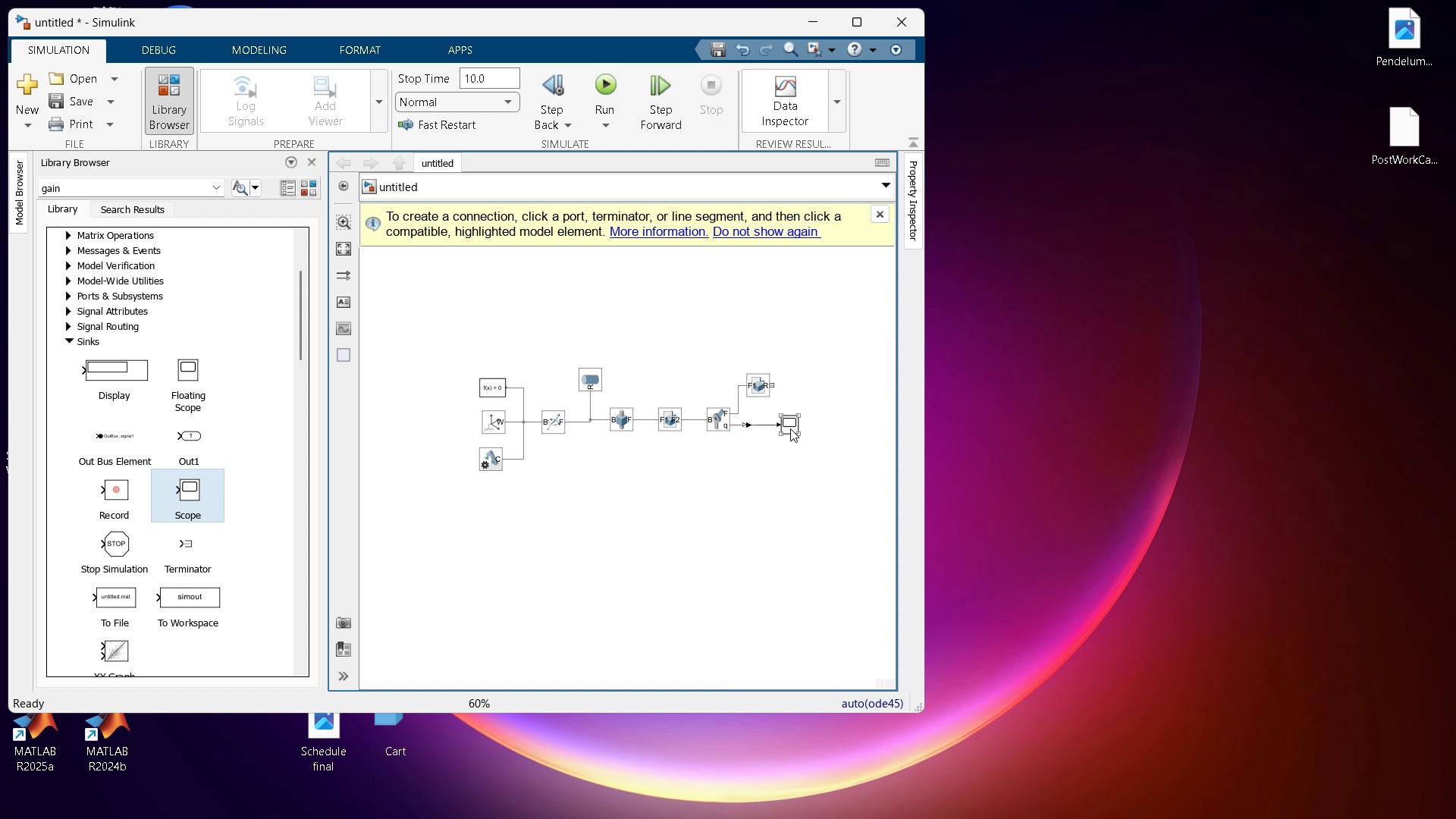 
double_click([790, 428])
 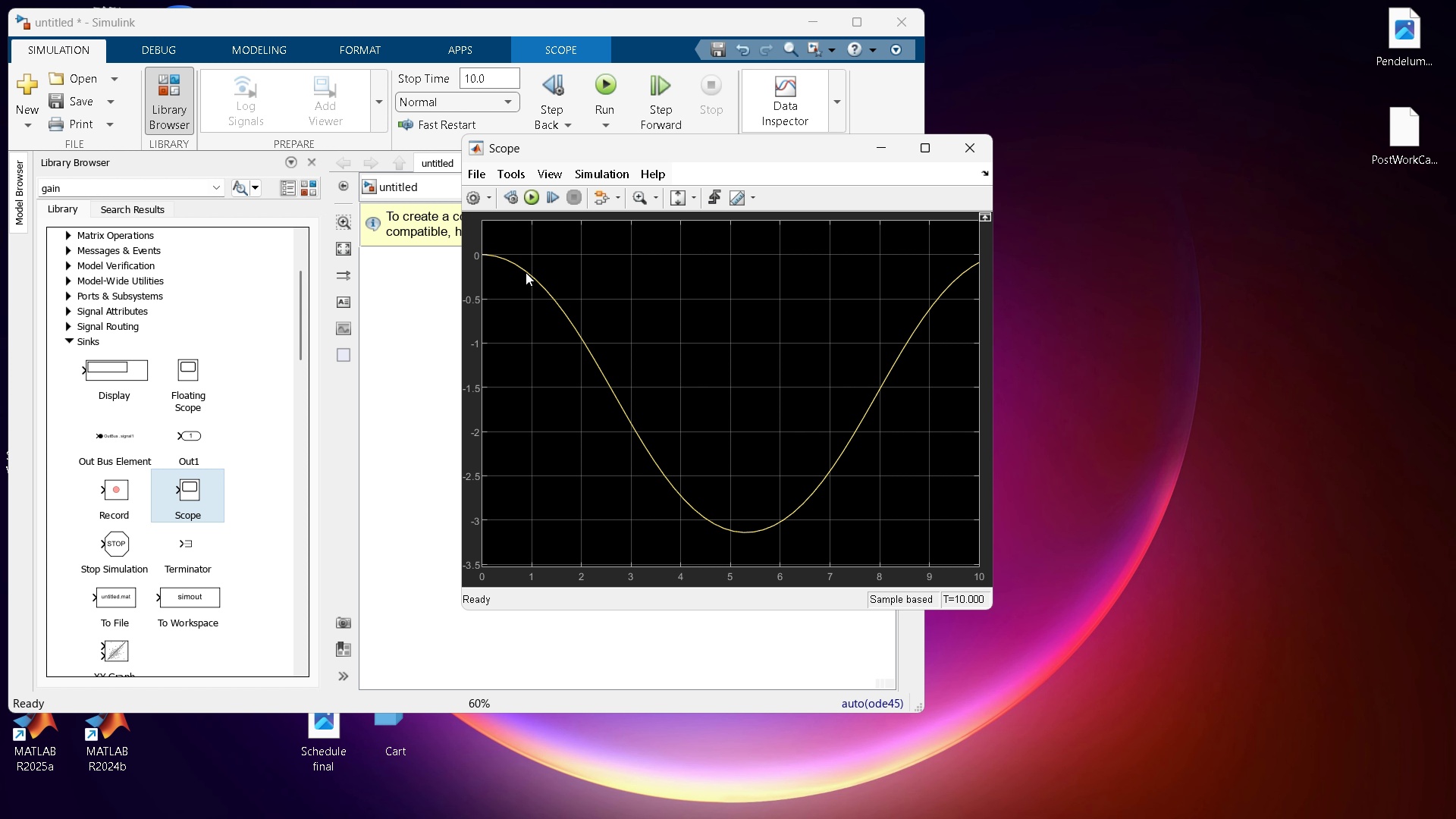 
wait(17.5)
 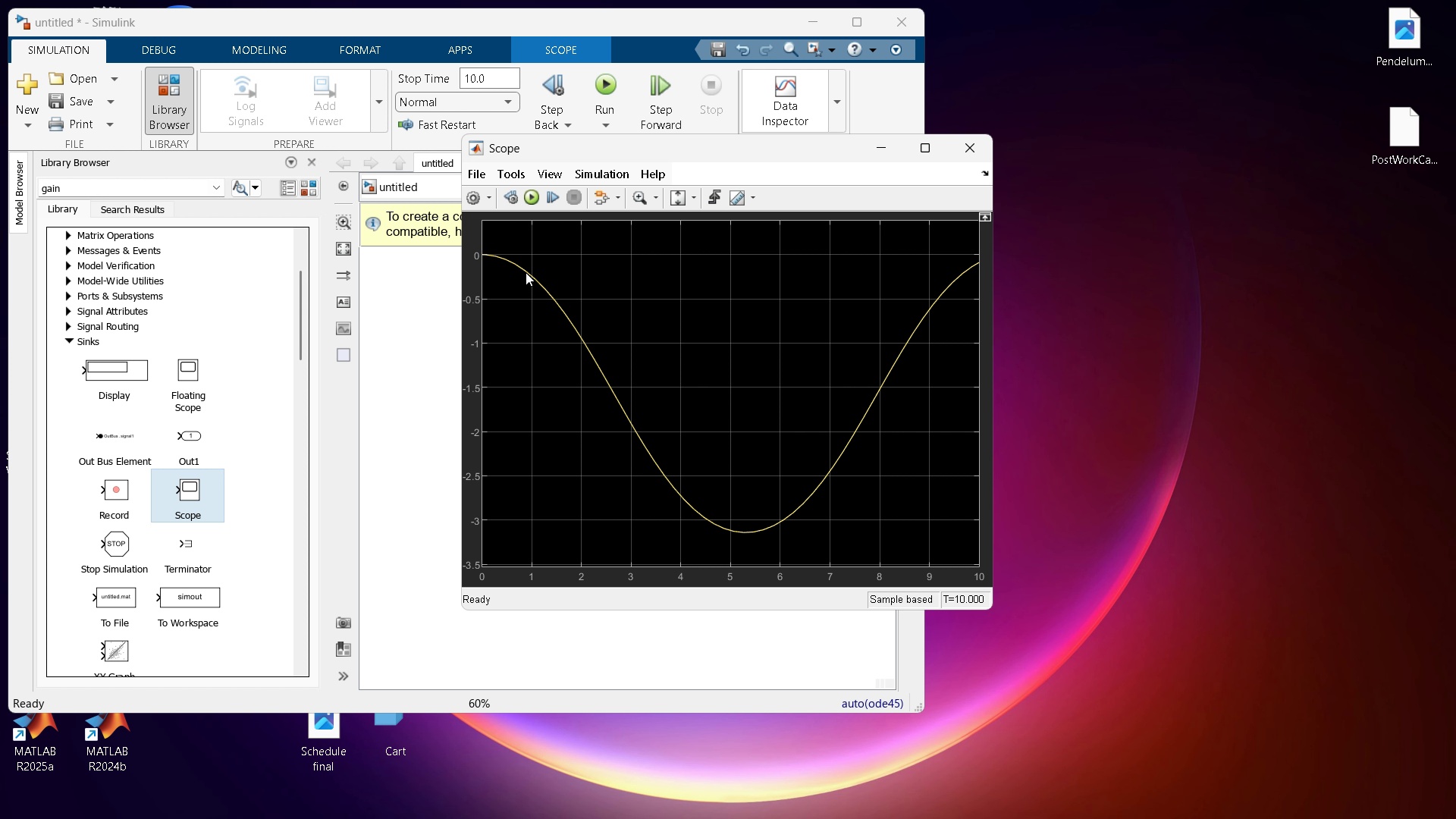 
left_click([962, 140])
 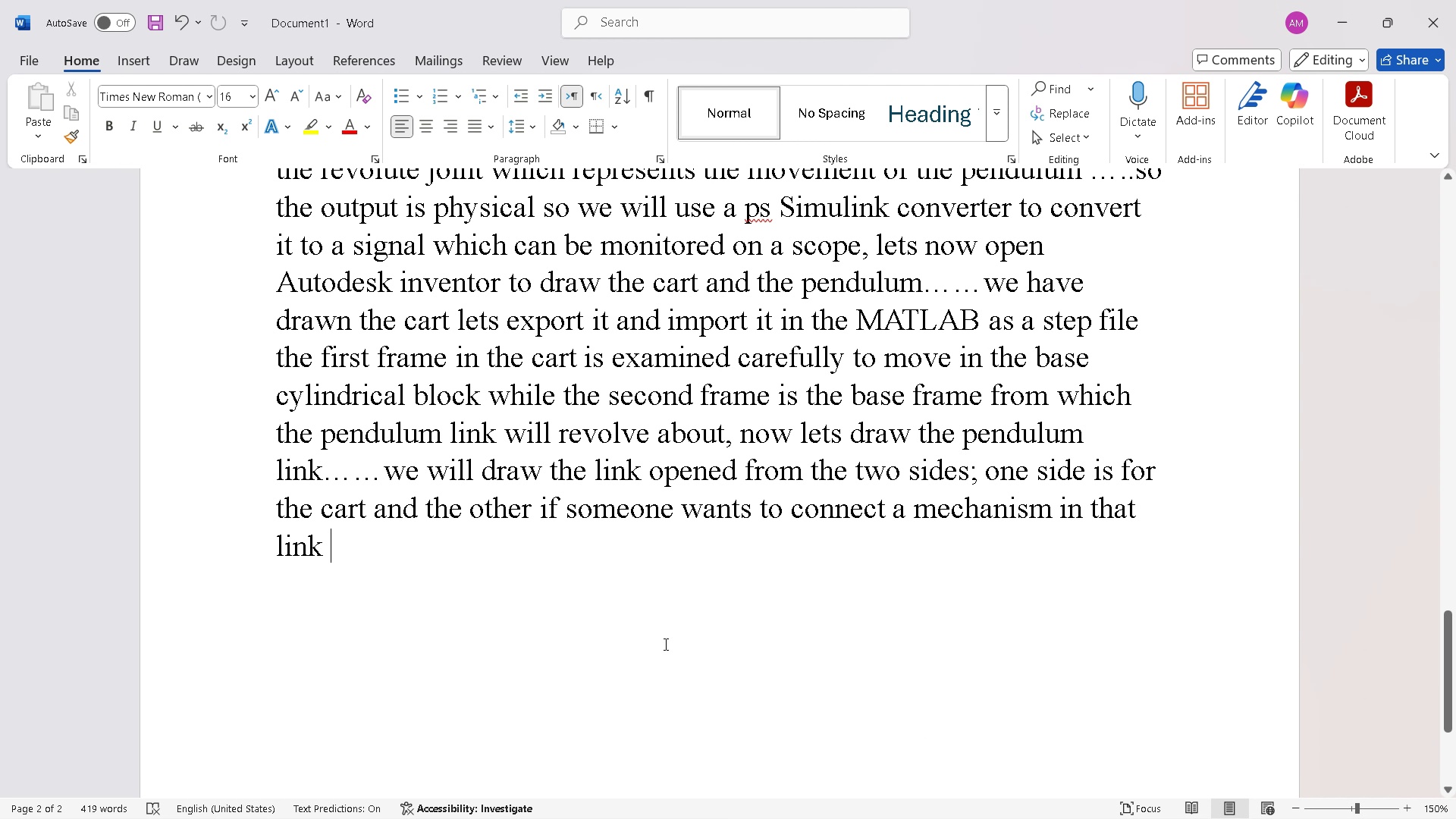 
wait(7.93)
 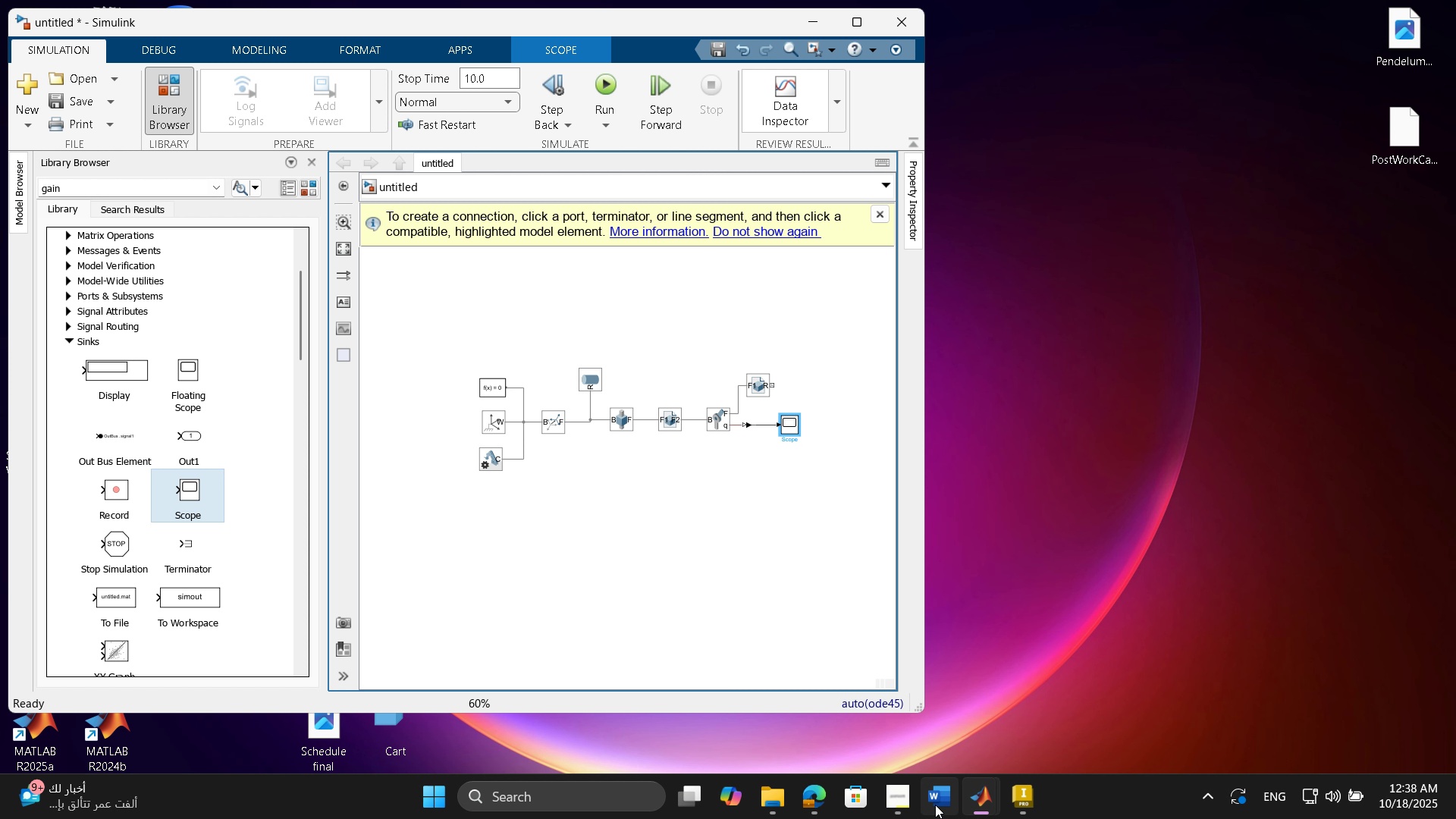 
type(n)
key(Backspace)
key(Backspace)
type(, now we have completed the su)
key(Backspace)
type(imulation but we can change the frams)
key(Backspace)
type(es t )
key(Backspace)
key(Backspace)
type(and see its effect on the system)
 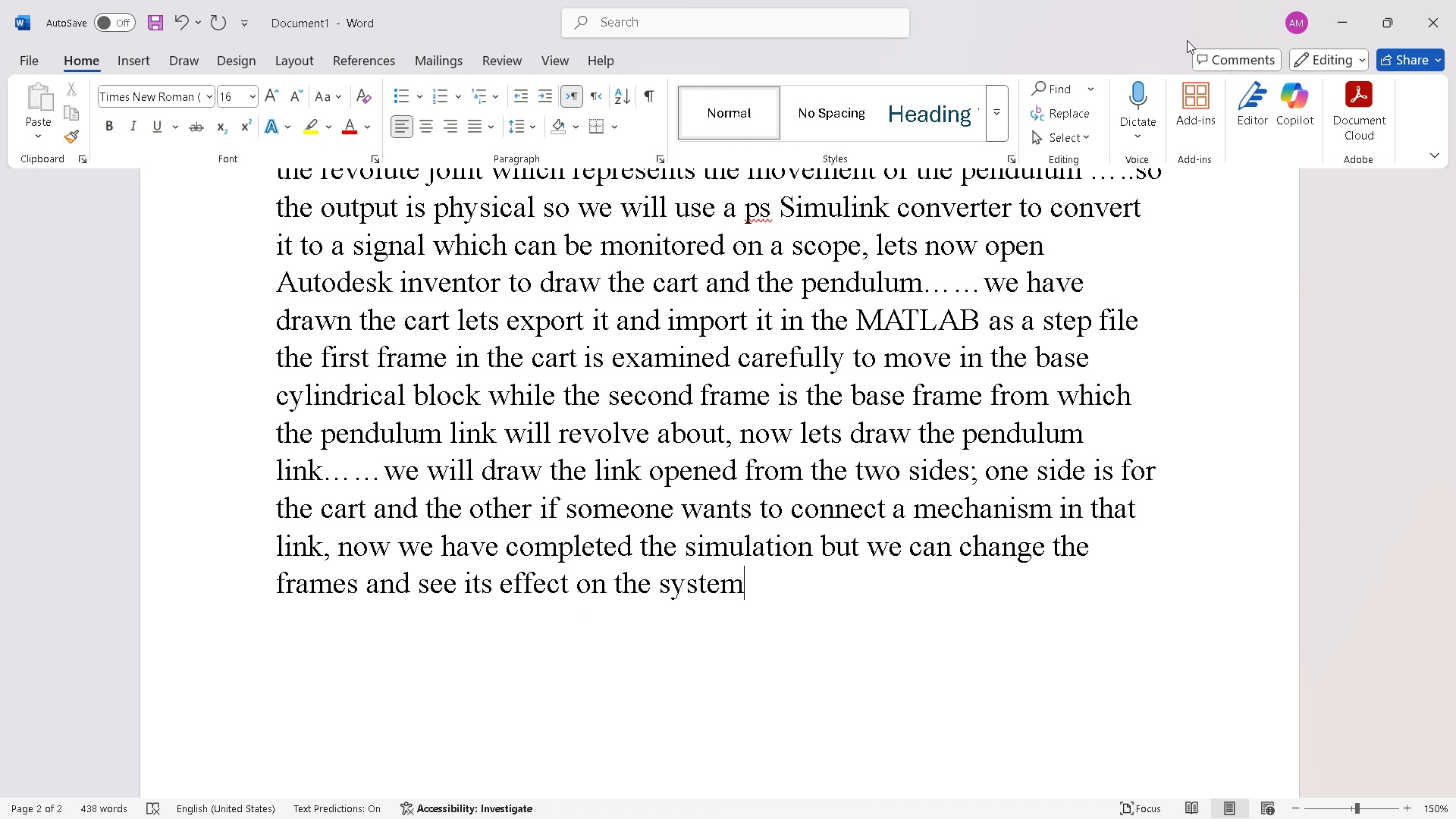 
left_click([1325, 17])
 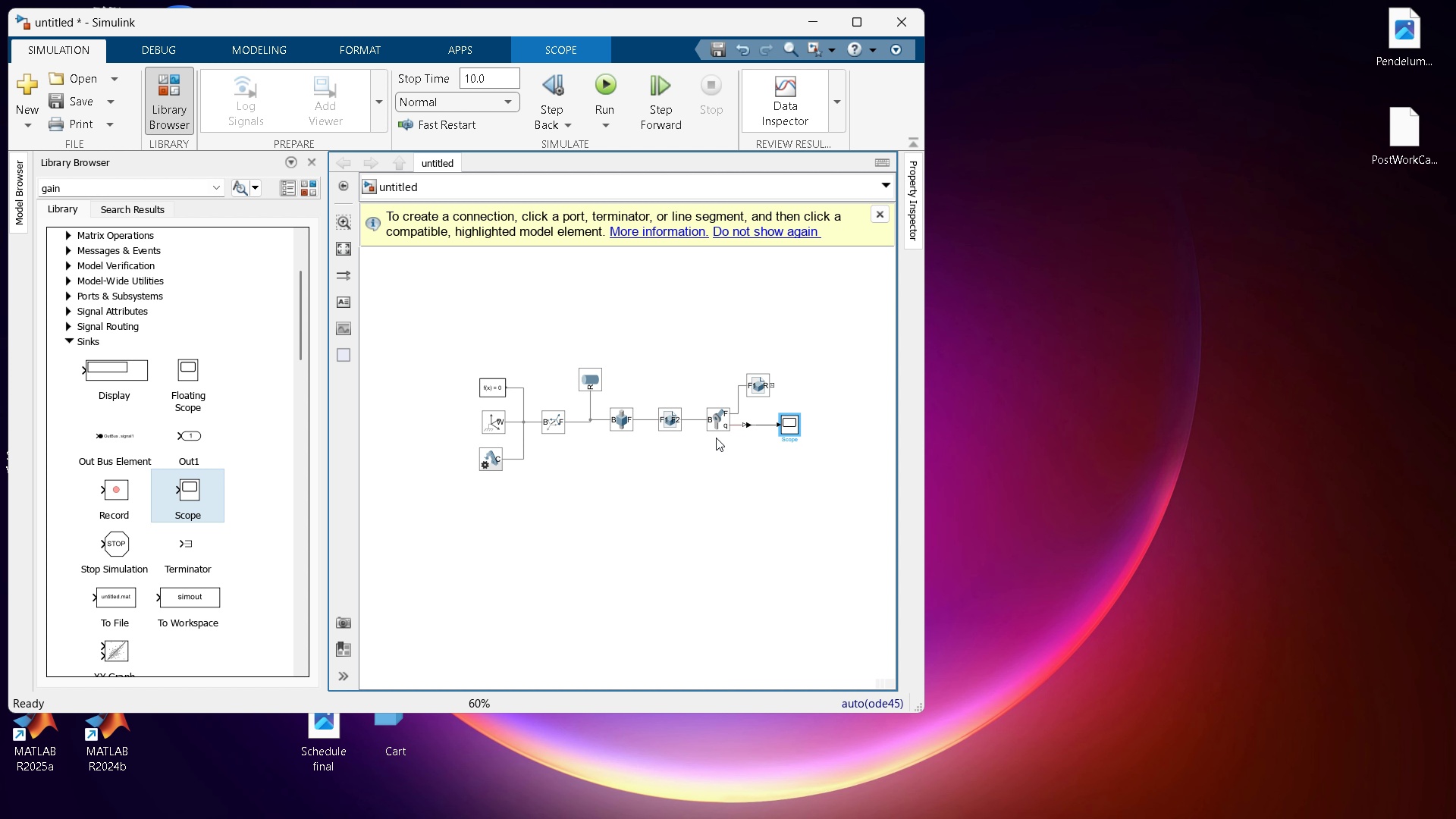 
scroll: coordinate [716, 438], scroll_direction: up, amount: 5.0
 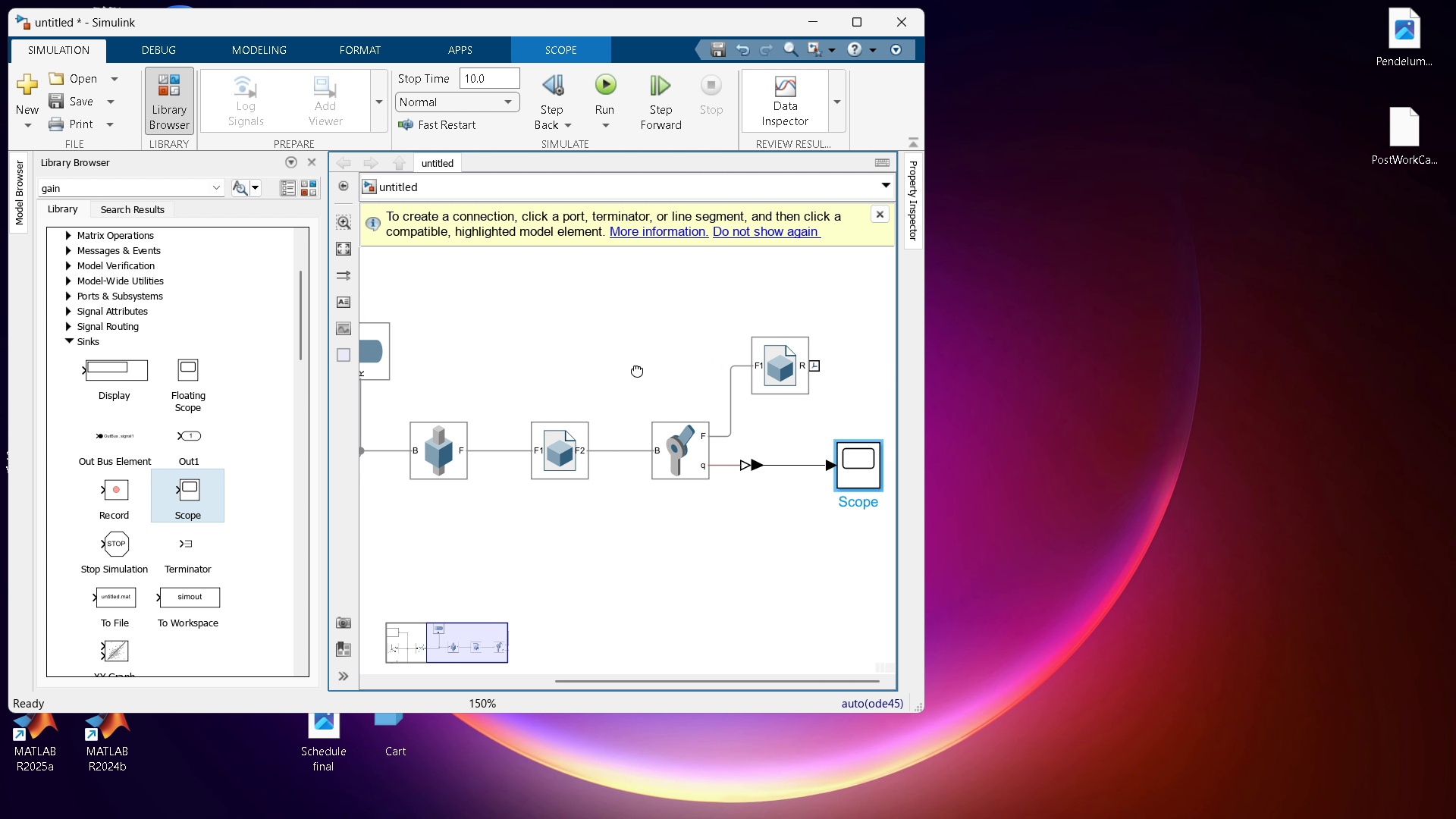 
wait(7.07)
 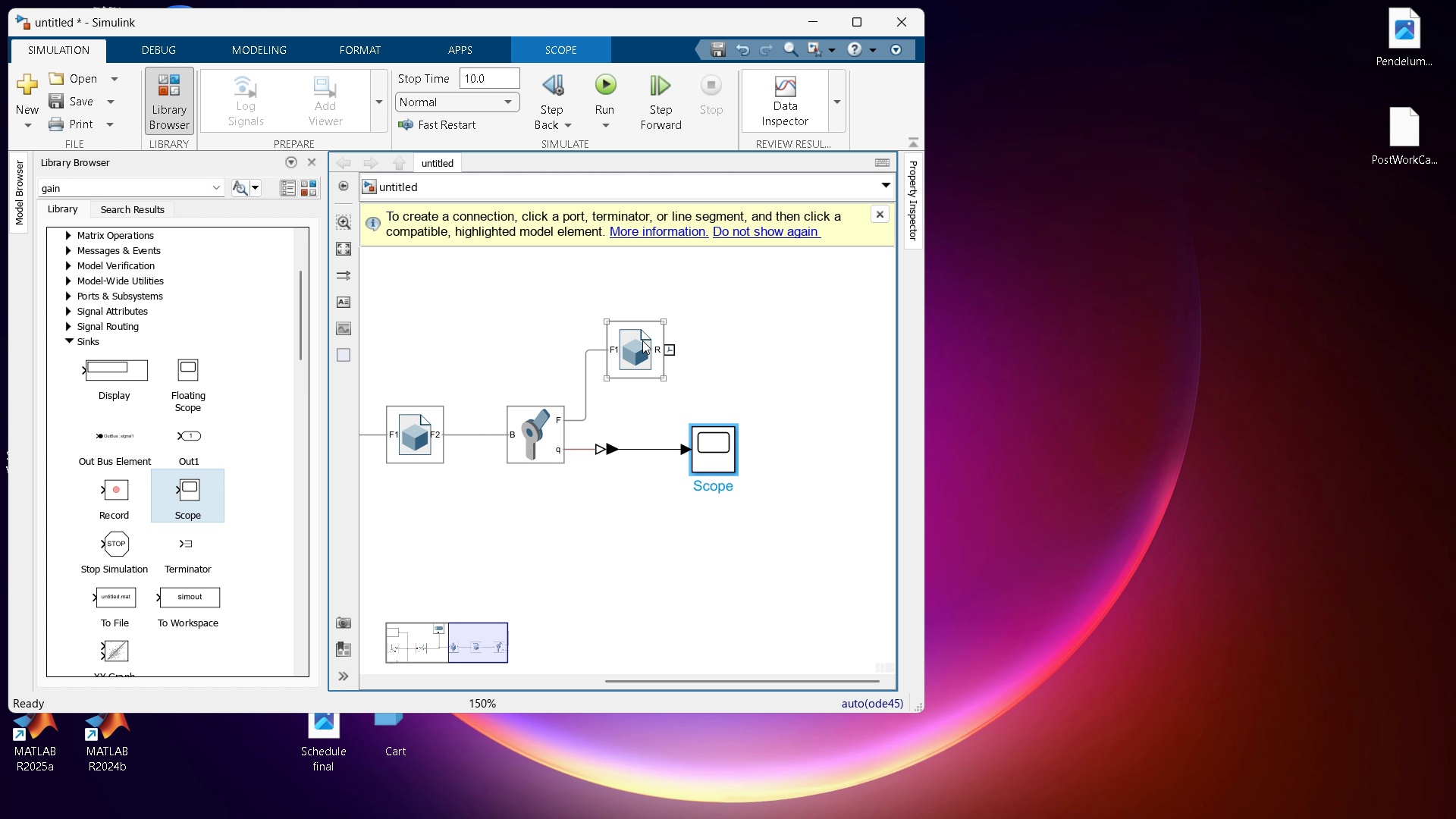 
double_click([730, 355])
 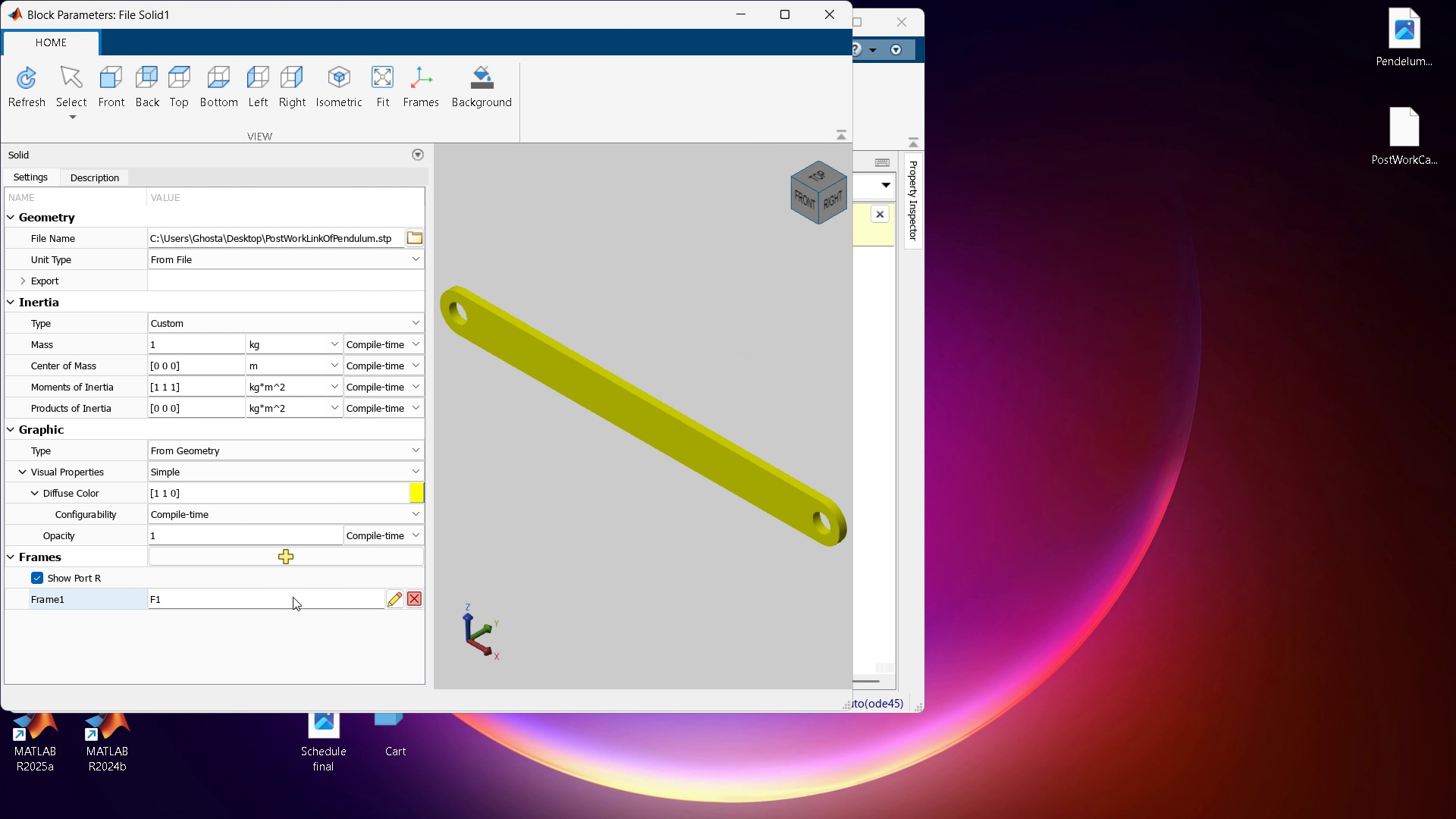 
left_click([390, 599])
 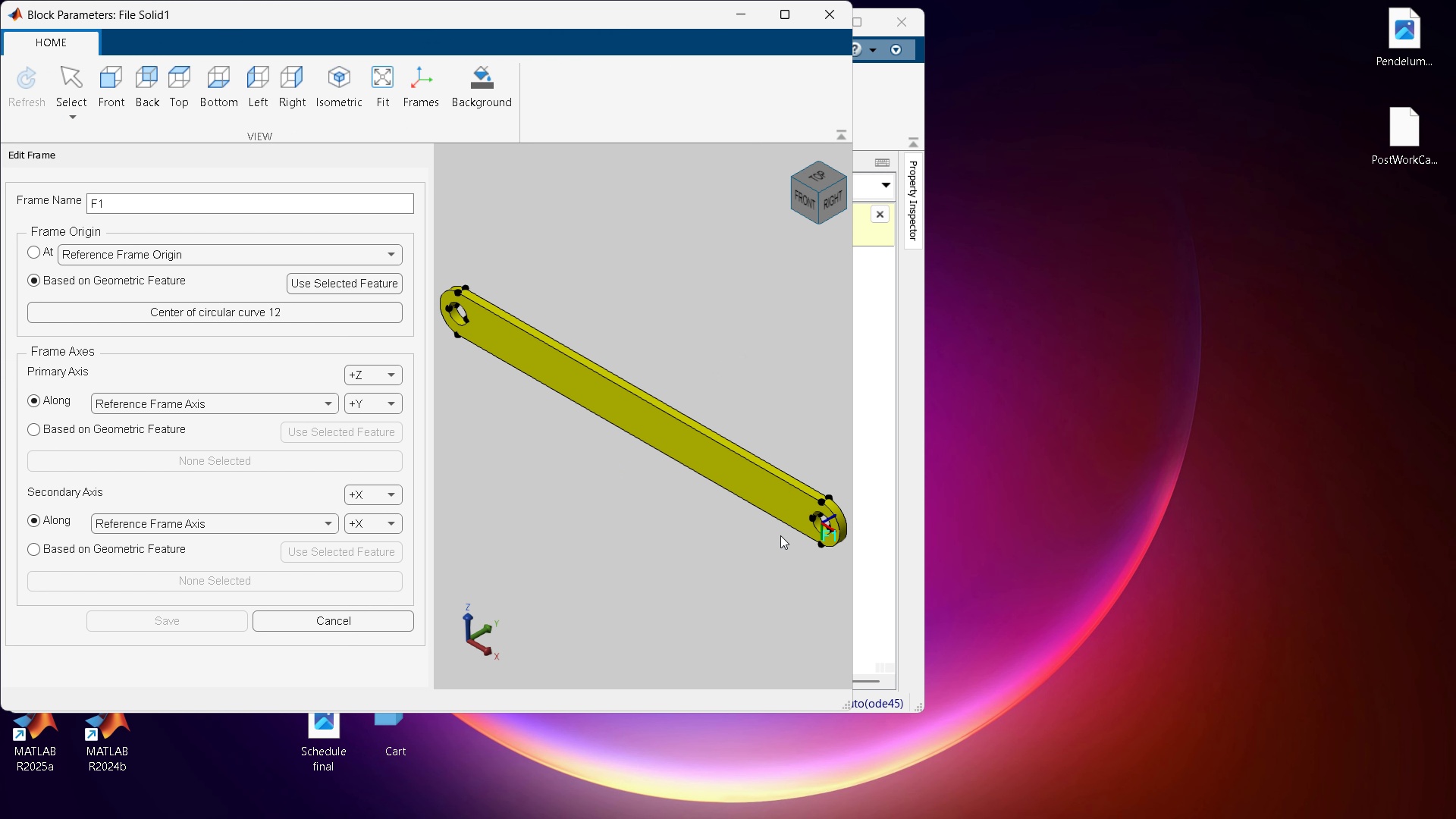 
scroll: coordinate [818, 535], scroll_direction: up, amount: 10.0
 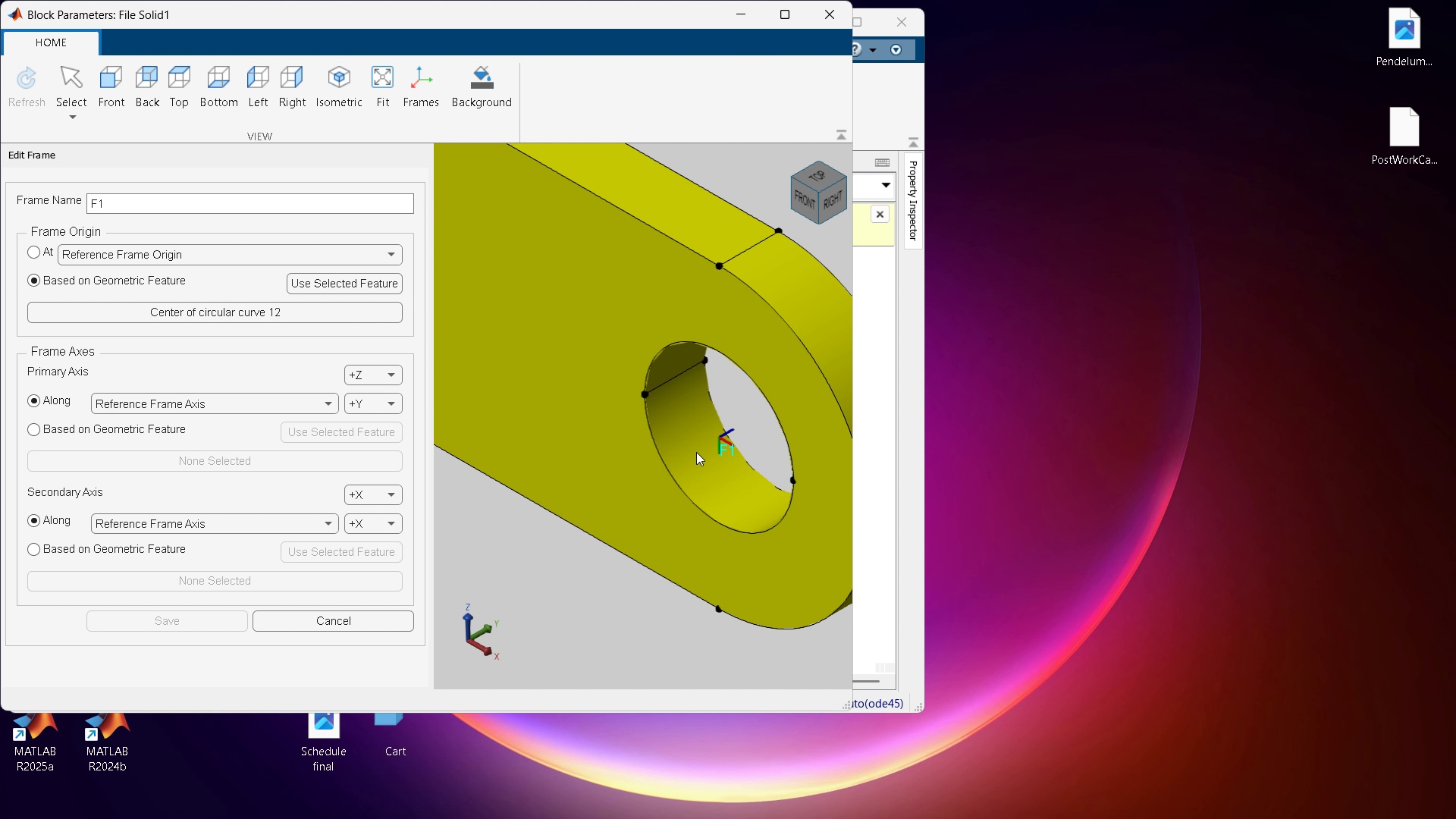 
wait(6.93)
 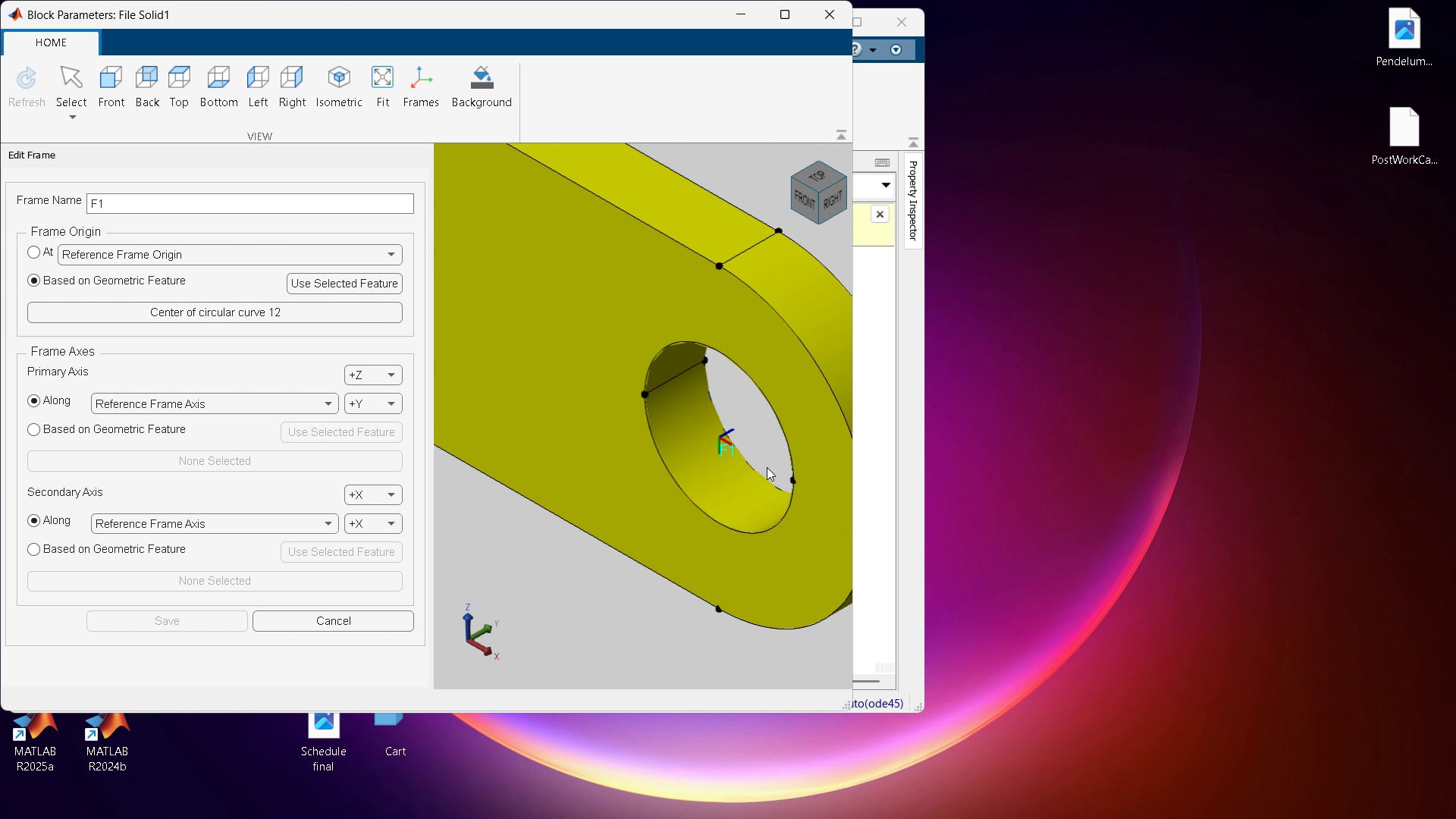 
left_click([389, 523])
 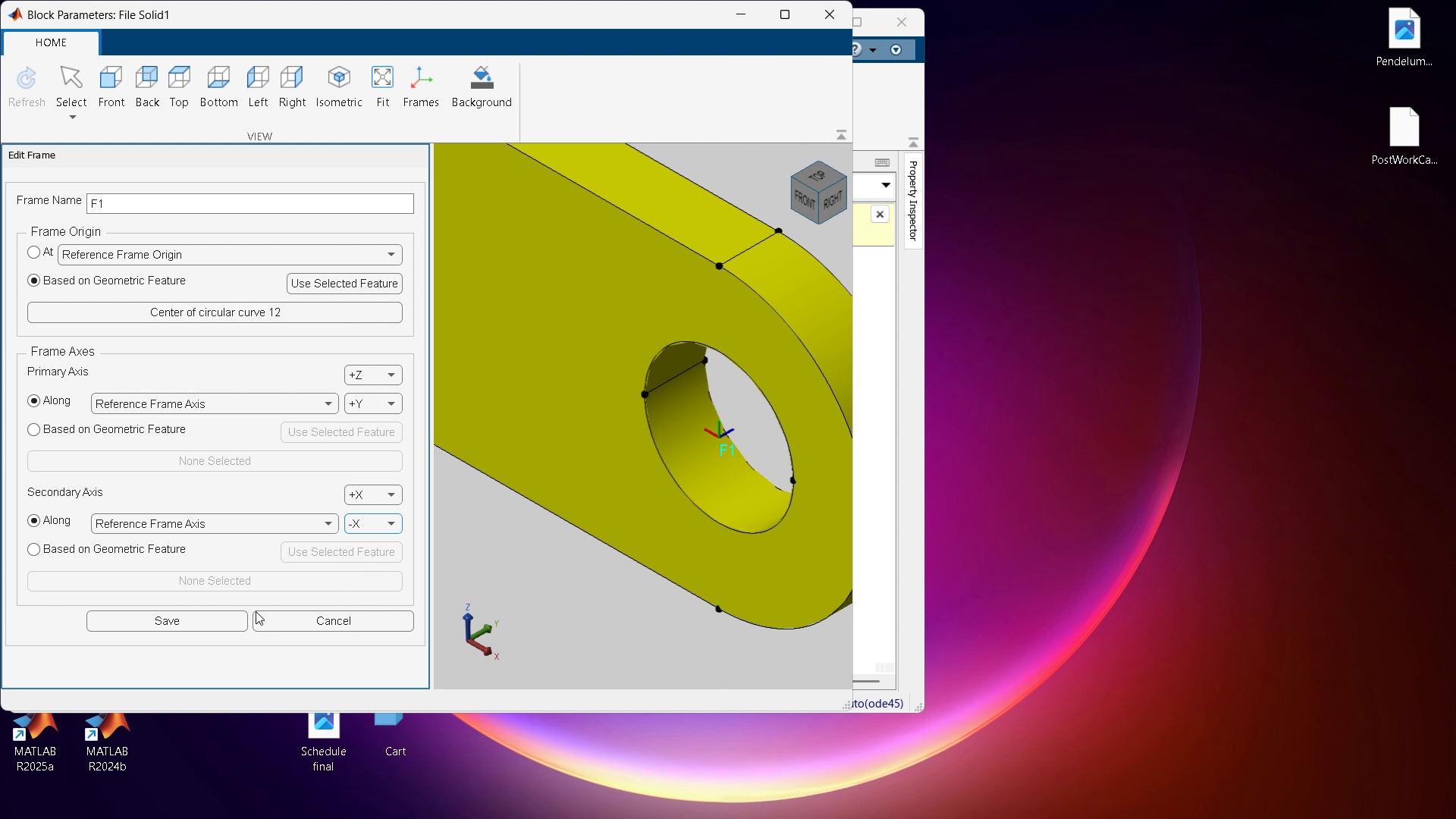 
left_click([223, 623])
 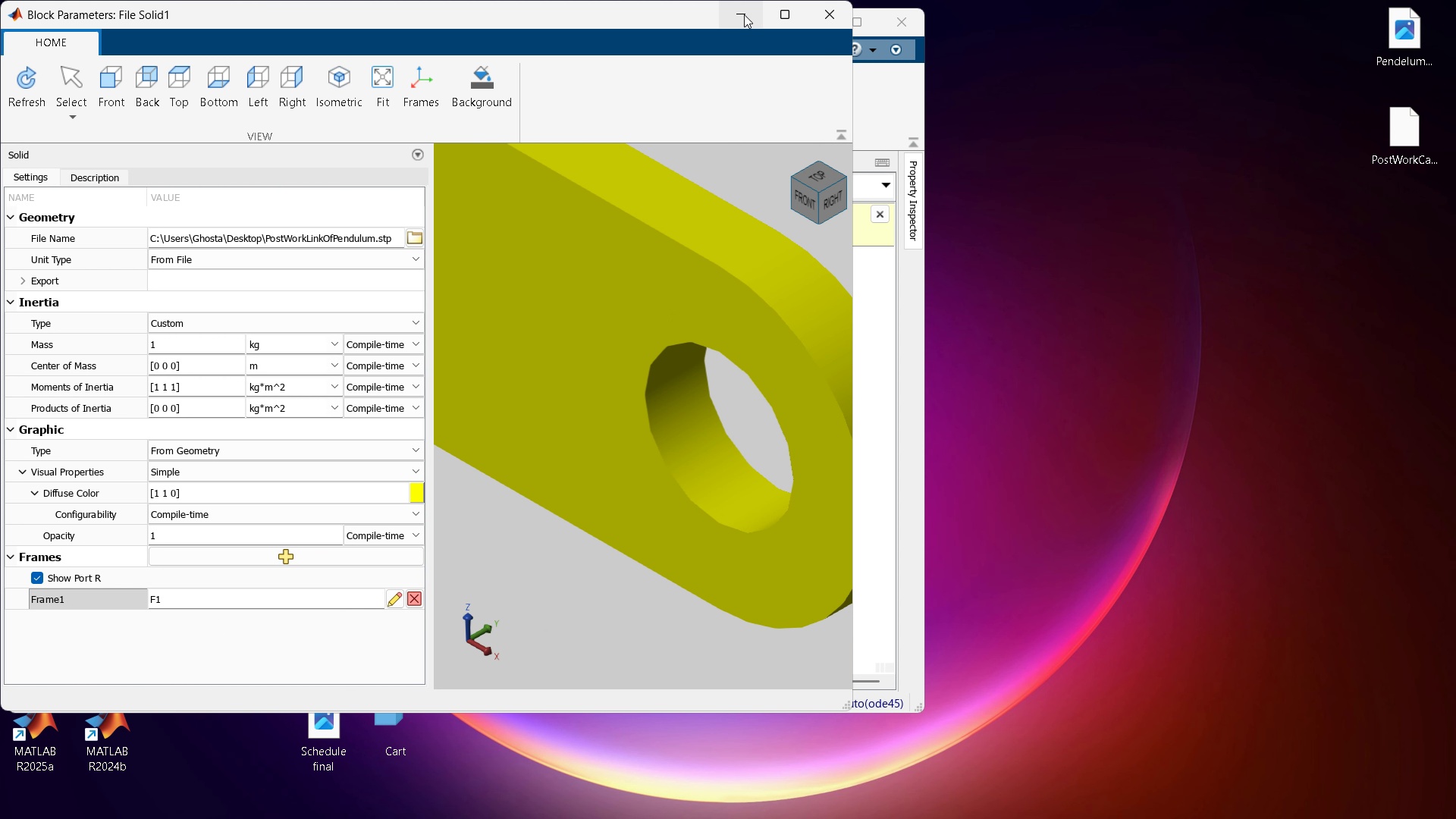 
left_click([744, 14])
 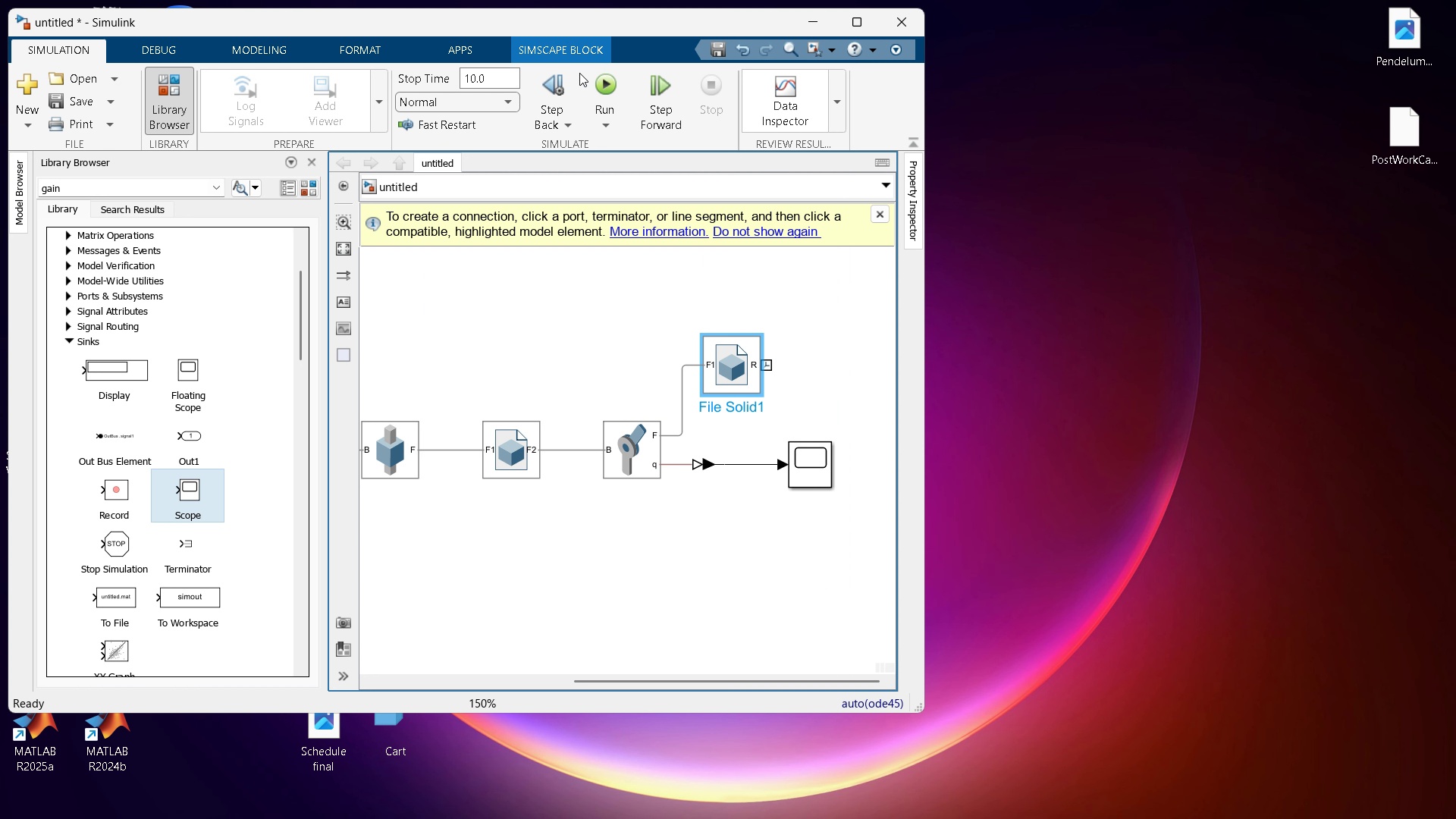 
left_click([592, 83])
 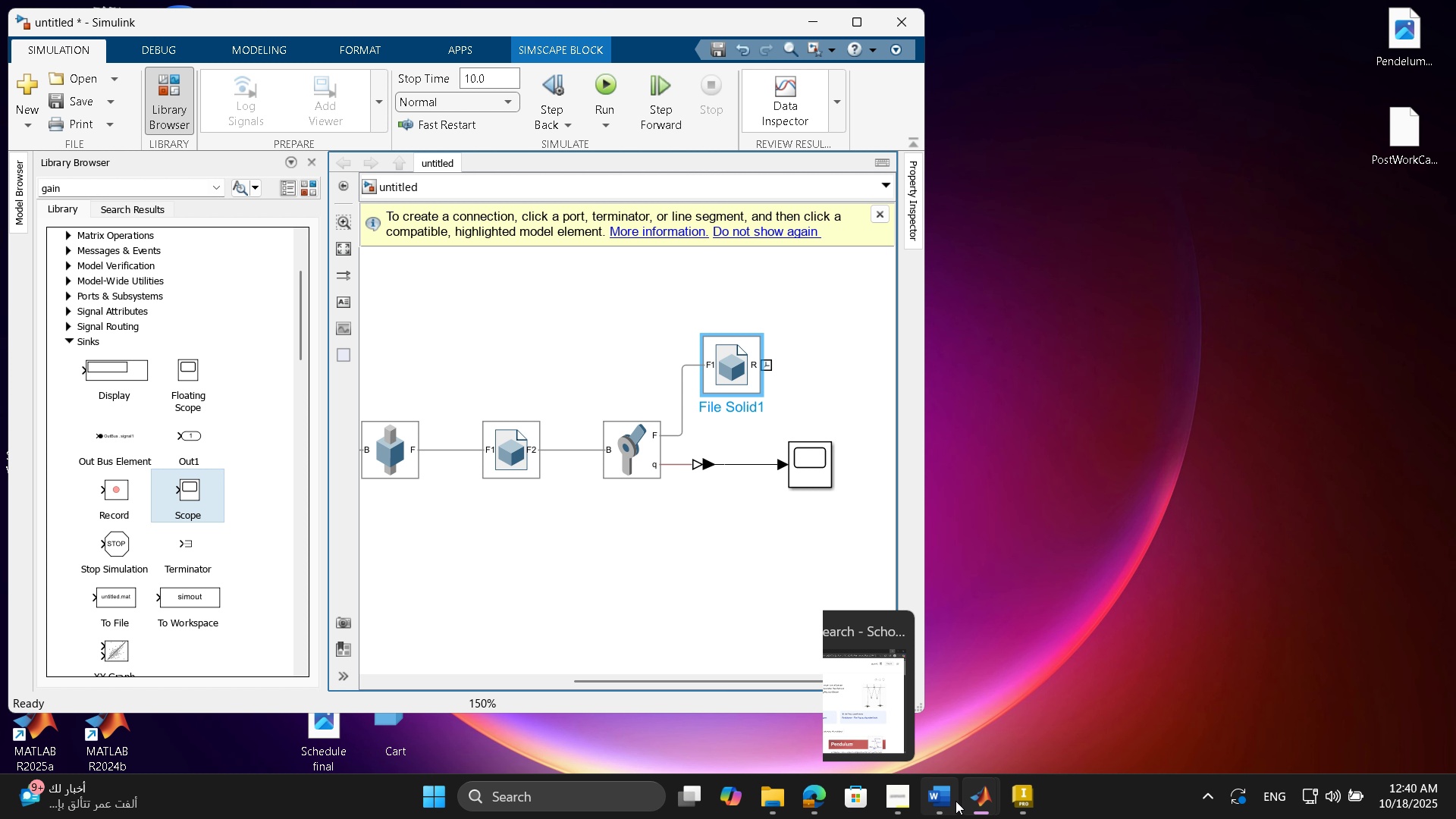 
wait(5.78)
 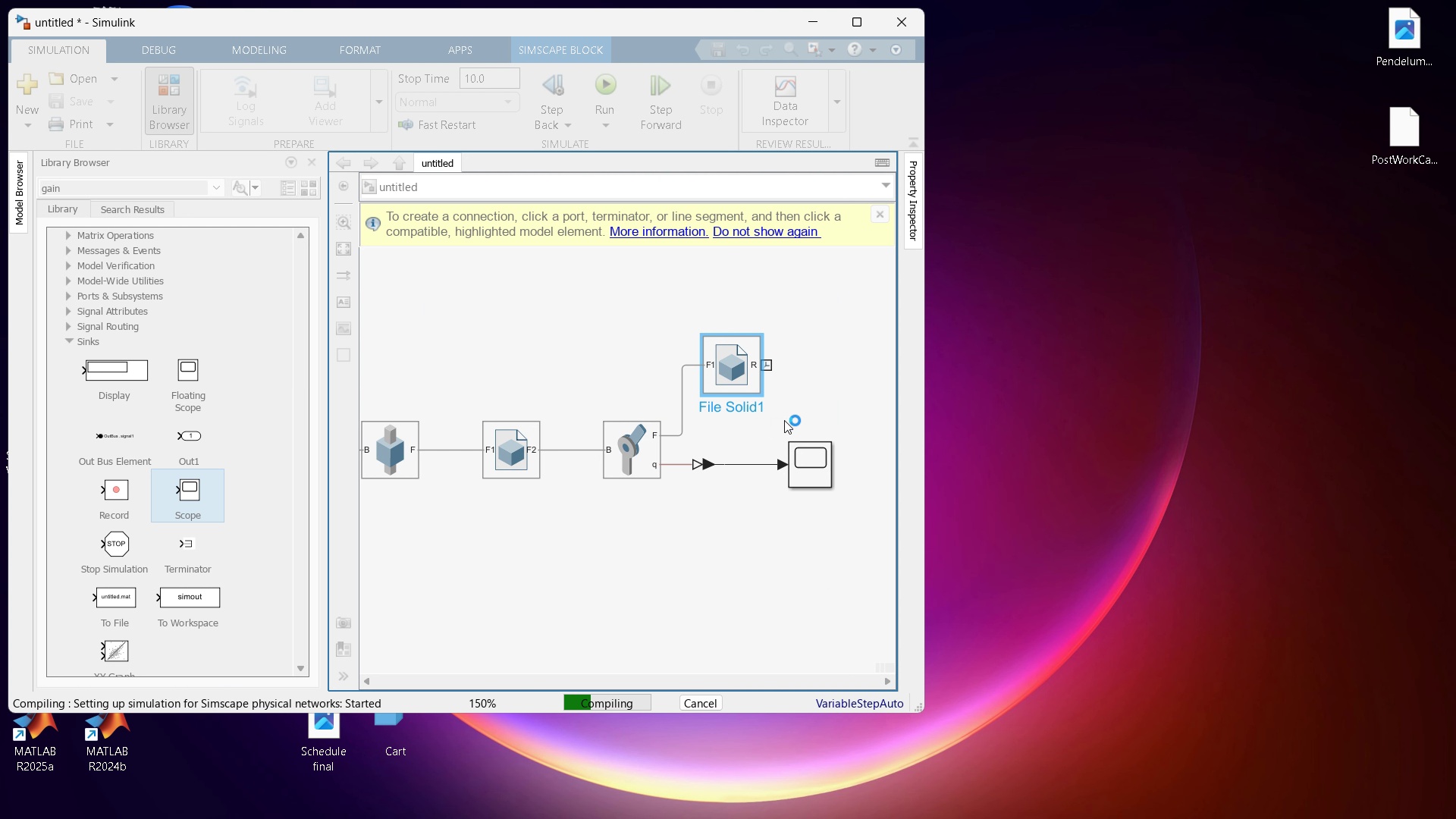 
left_click([846, 709])
 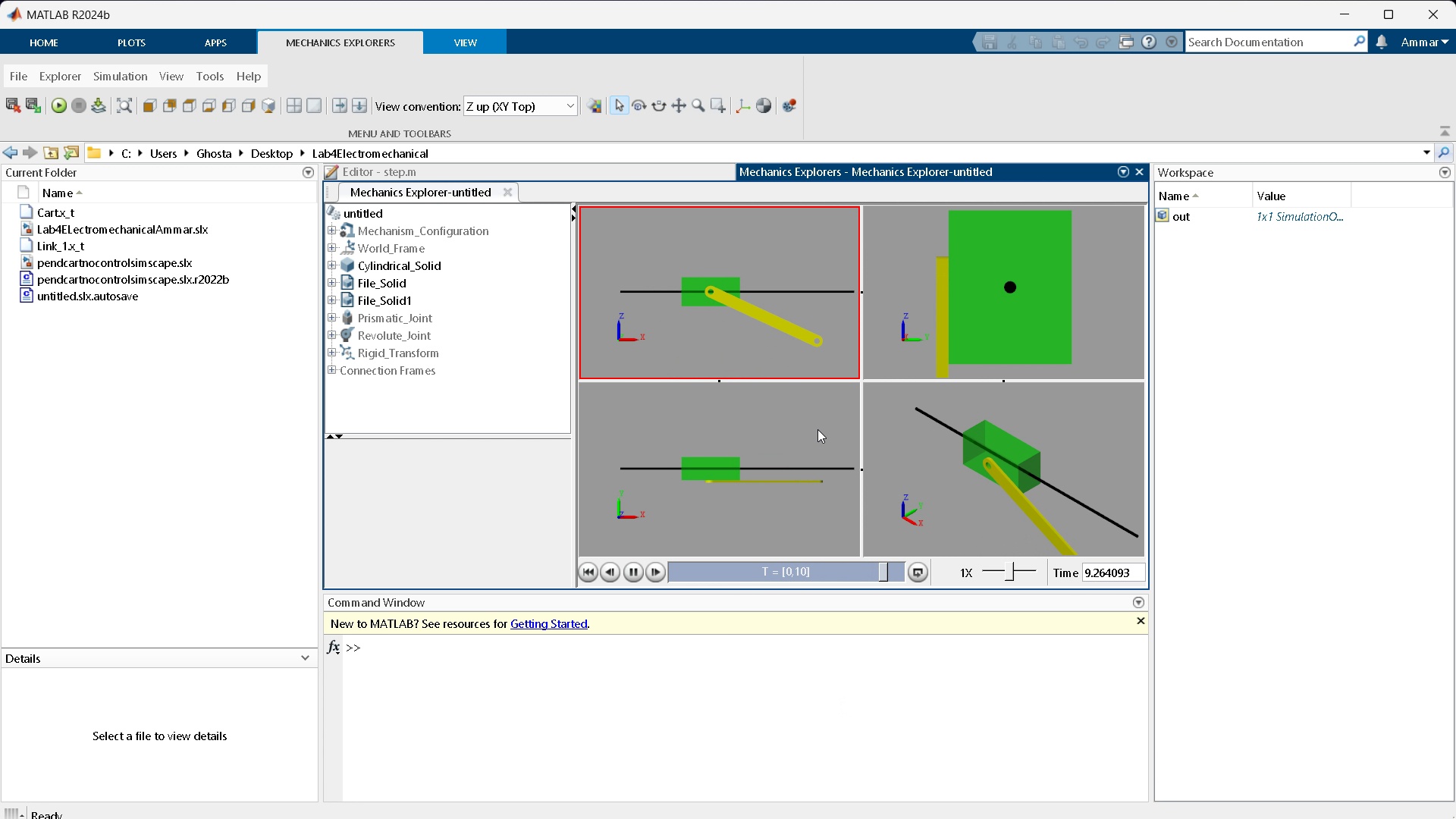 
wait(11.11)
 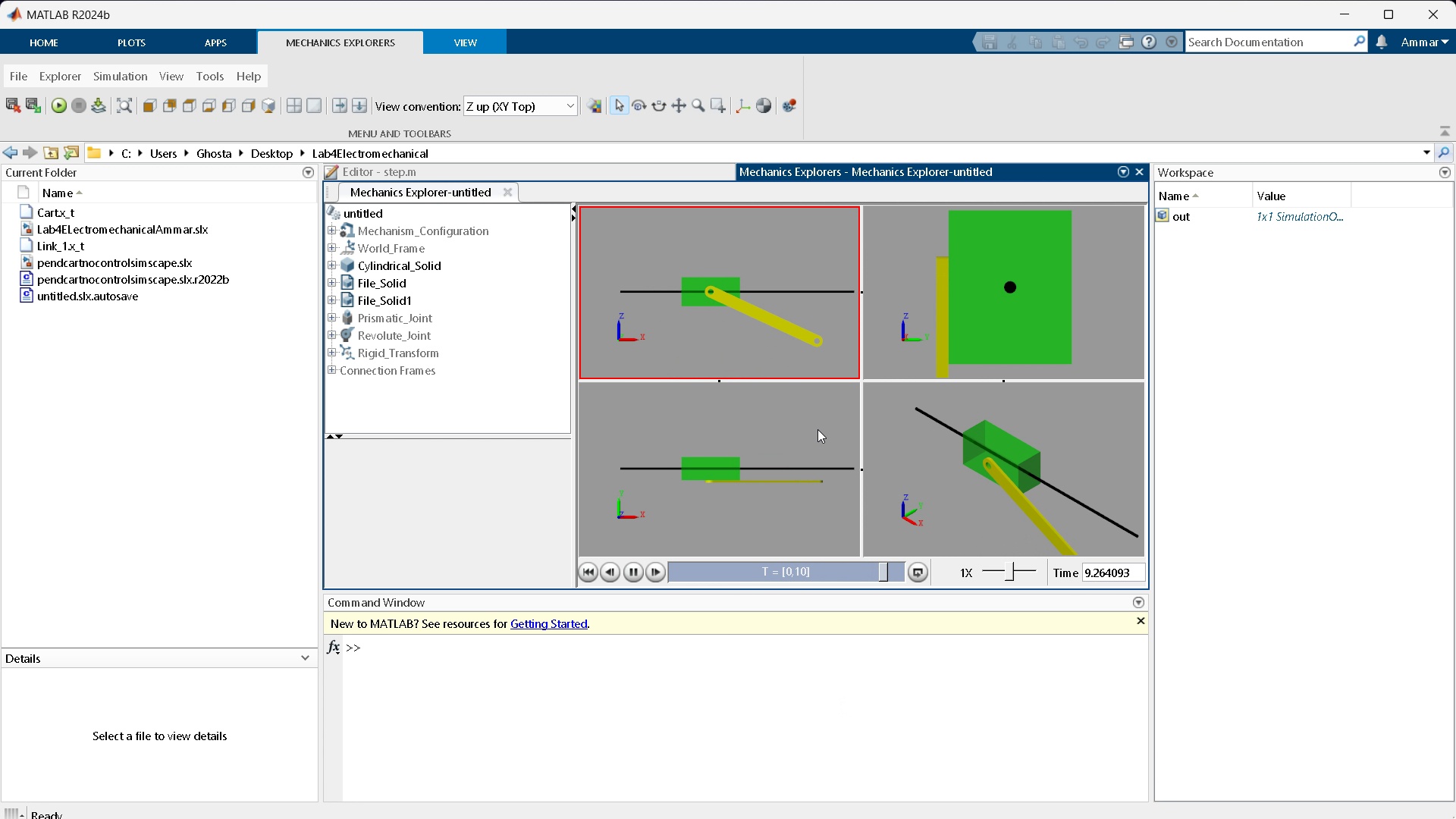 
left_click([632, 573])
 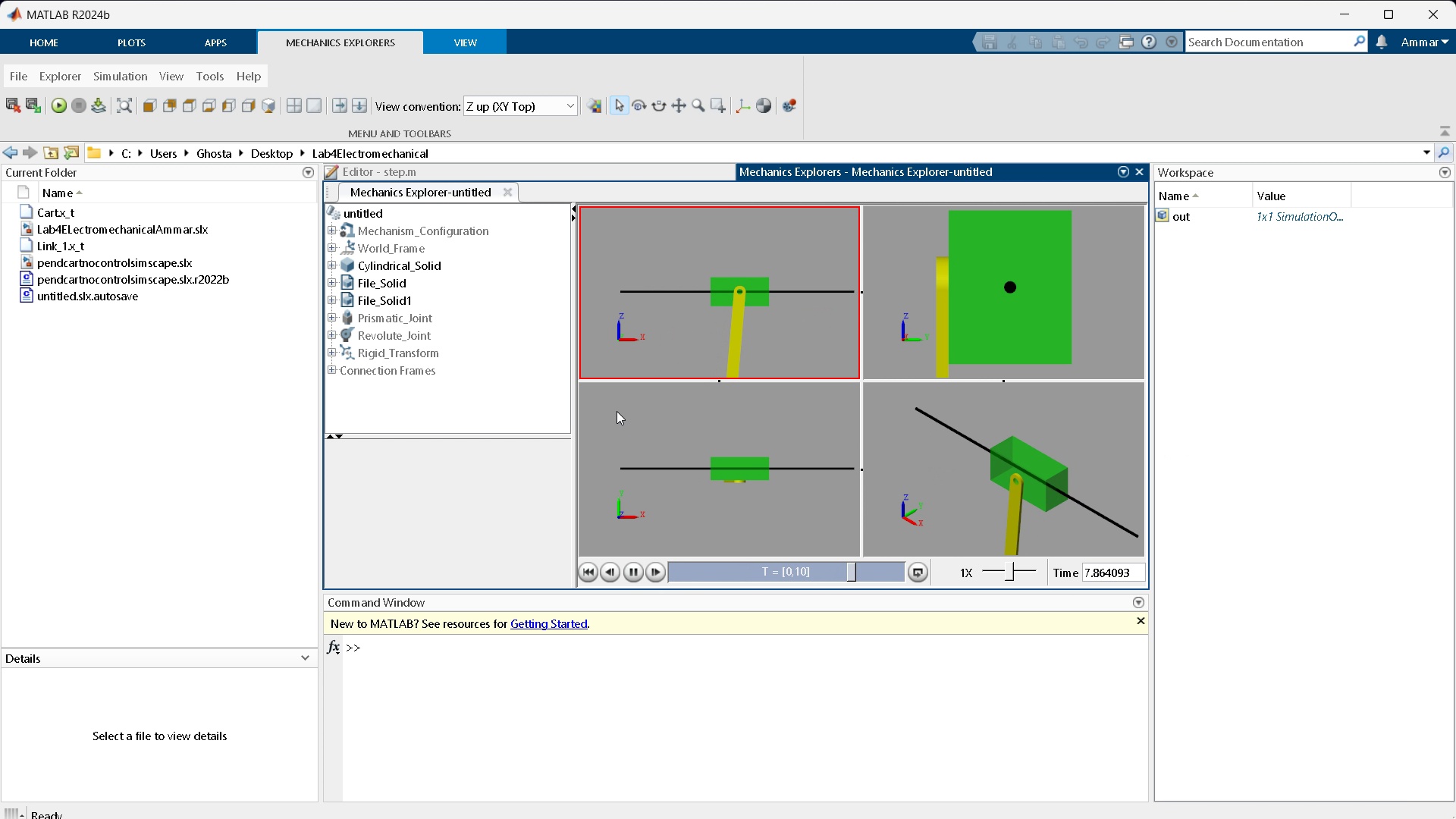 
wait(12.92)
 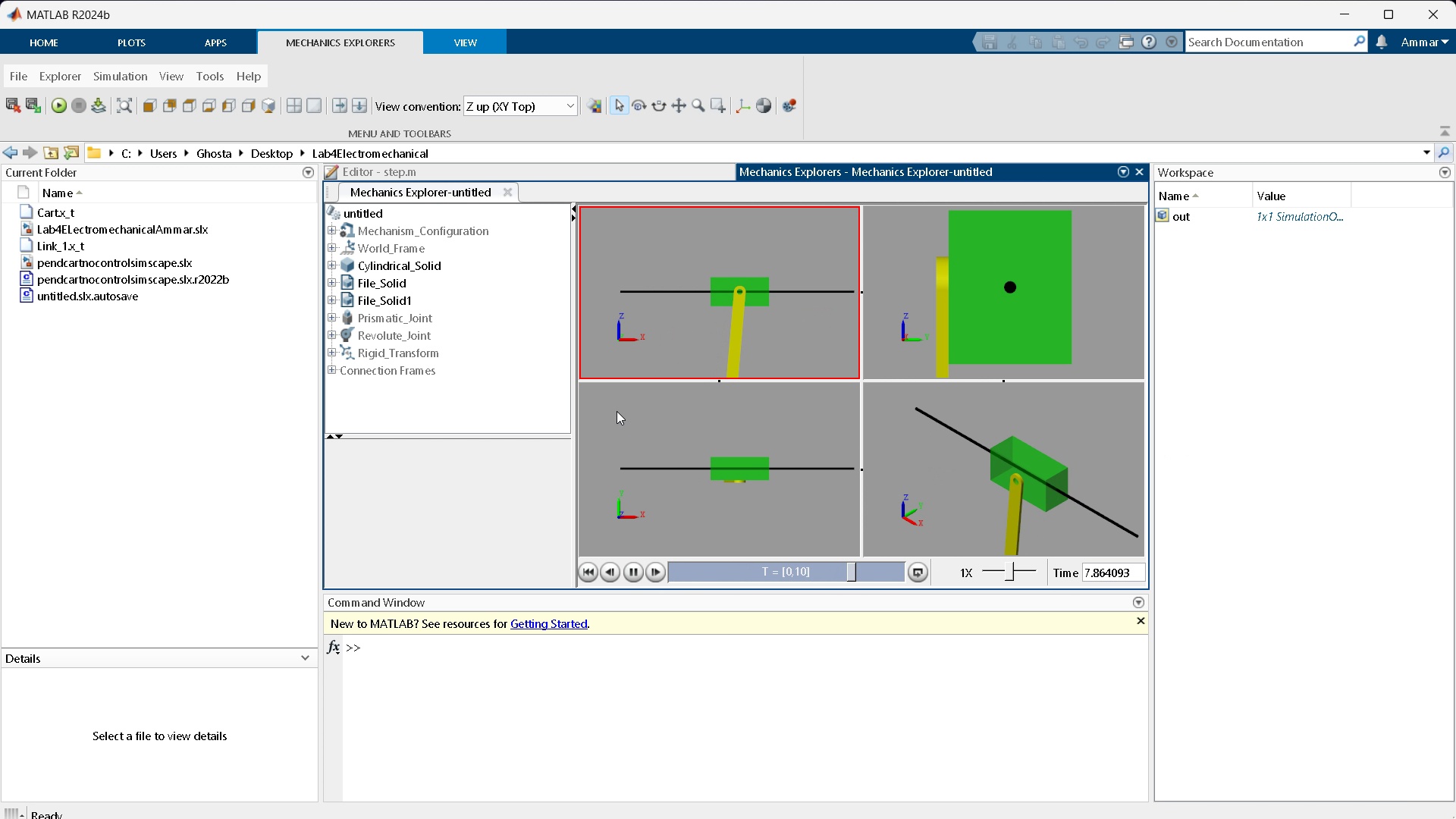 
left_click([1343, 17])
 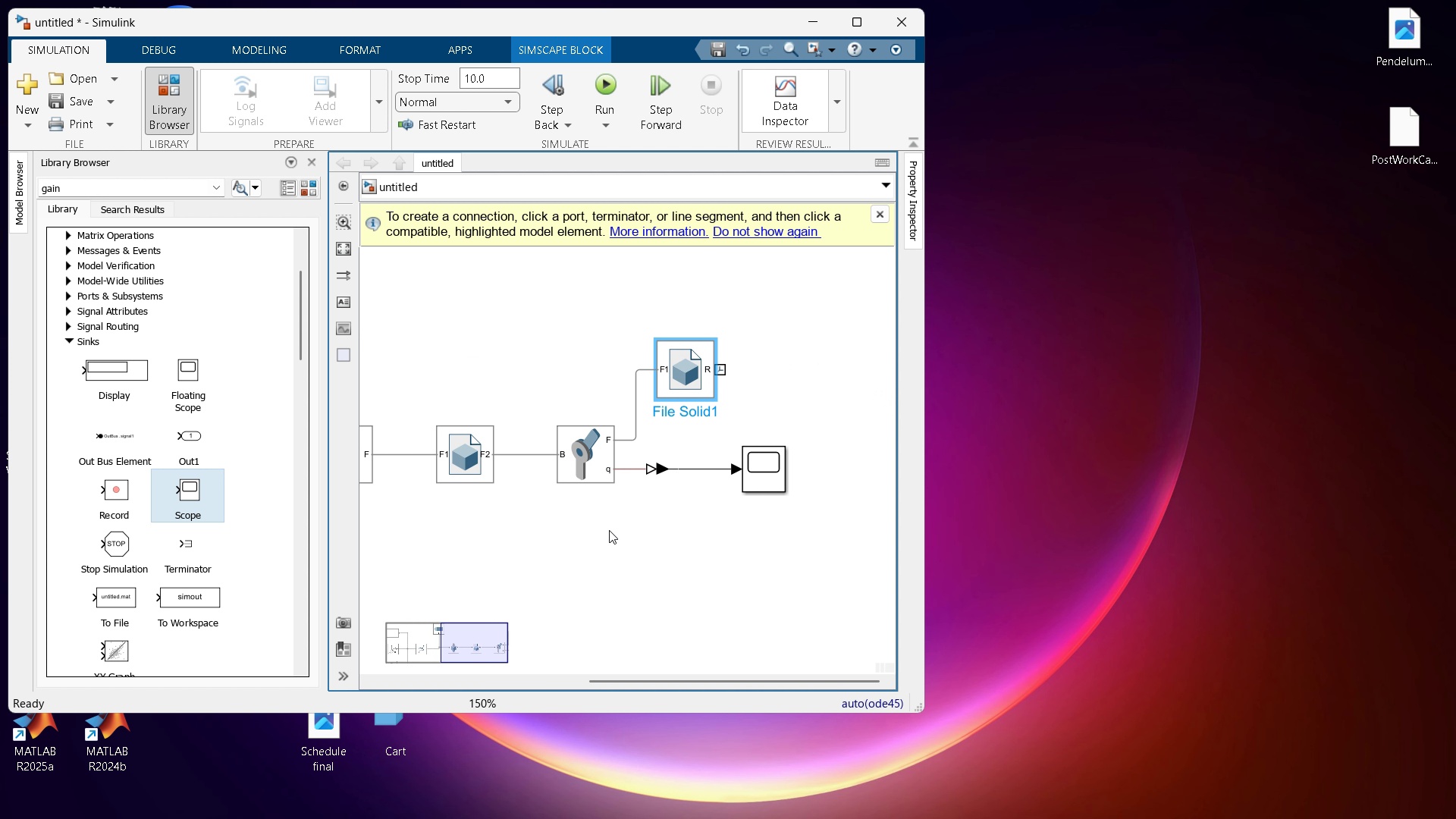 
scroll: coordinate [613, 465], scroll_direction: down, amount: 3.0
 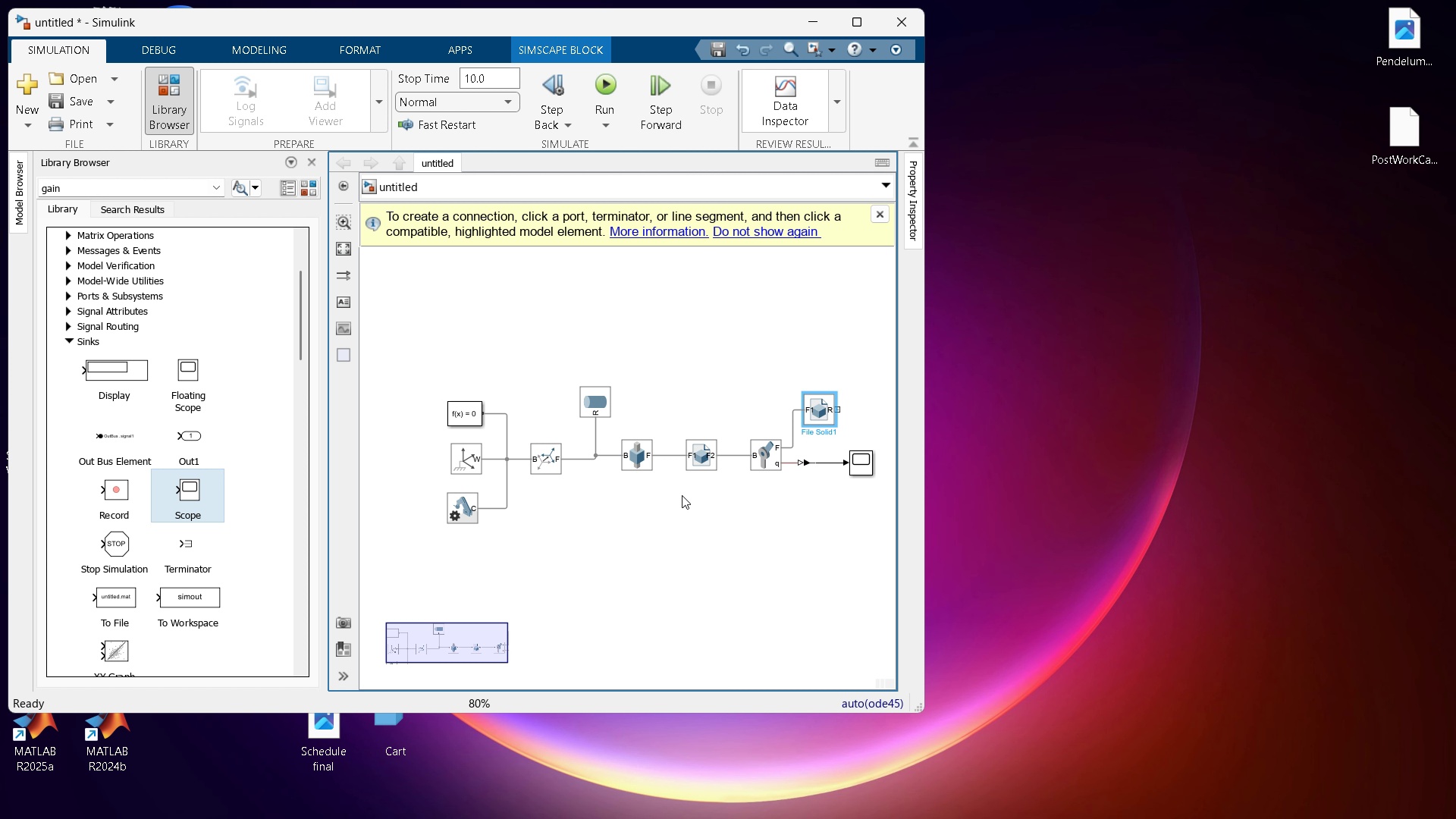 
scroll: coordinate [735, 420], scroll_direction: up, amount: 2.0
 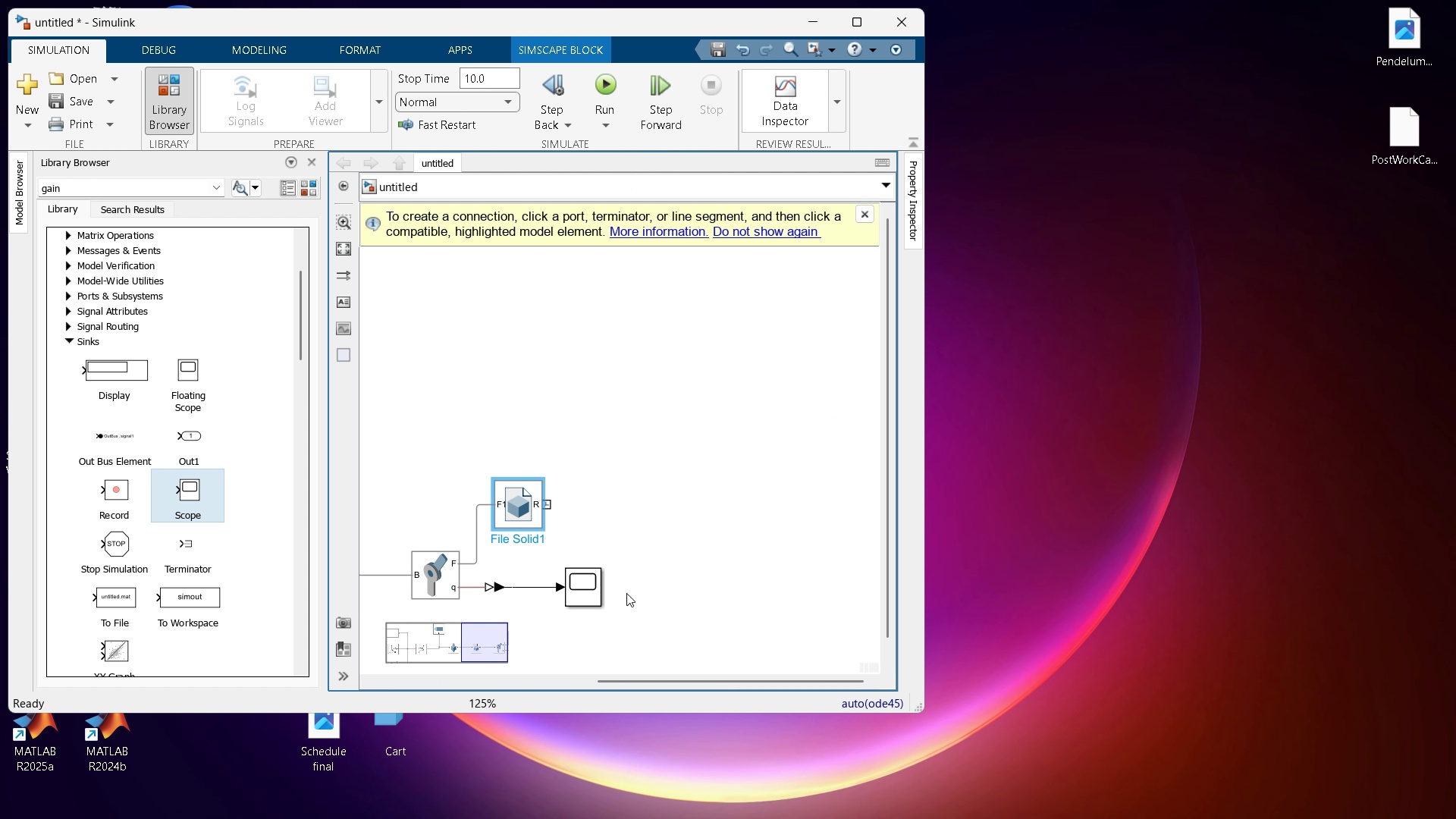 
double_click([585, 591])
 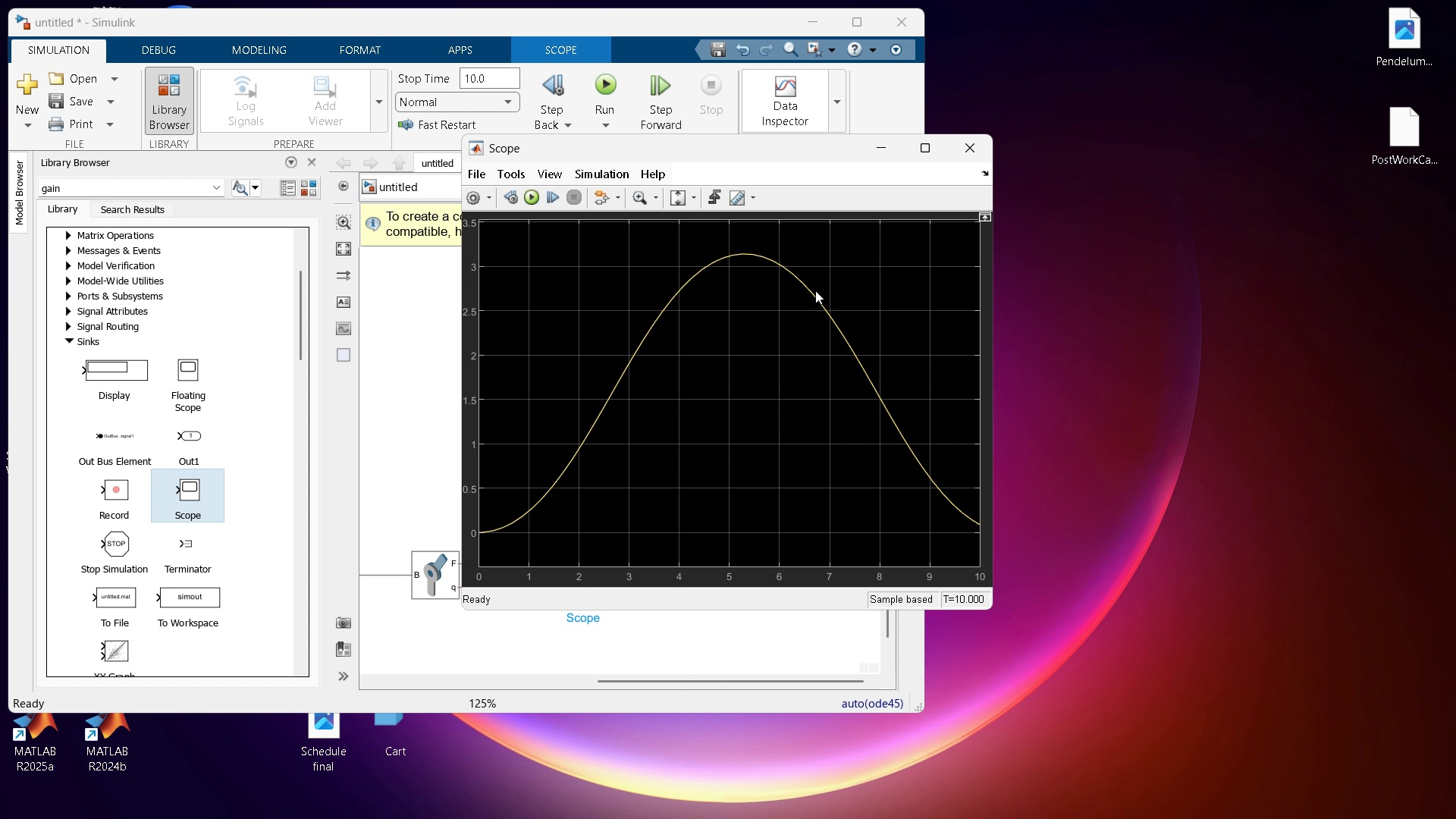 
scroll: coordinate [774, 362], scroll_direction: down, amount: 1.0
 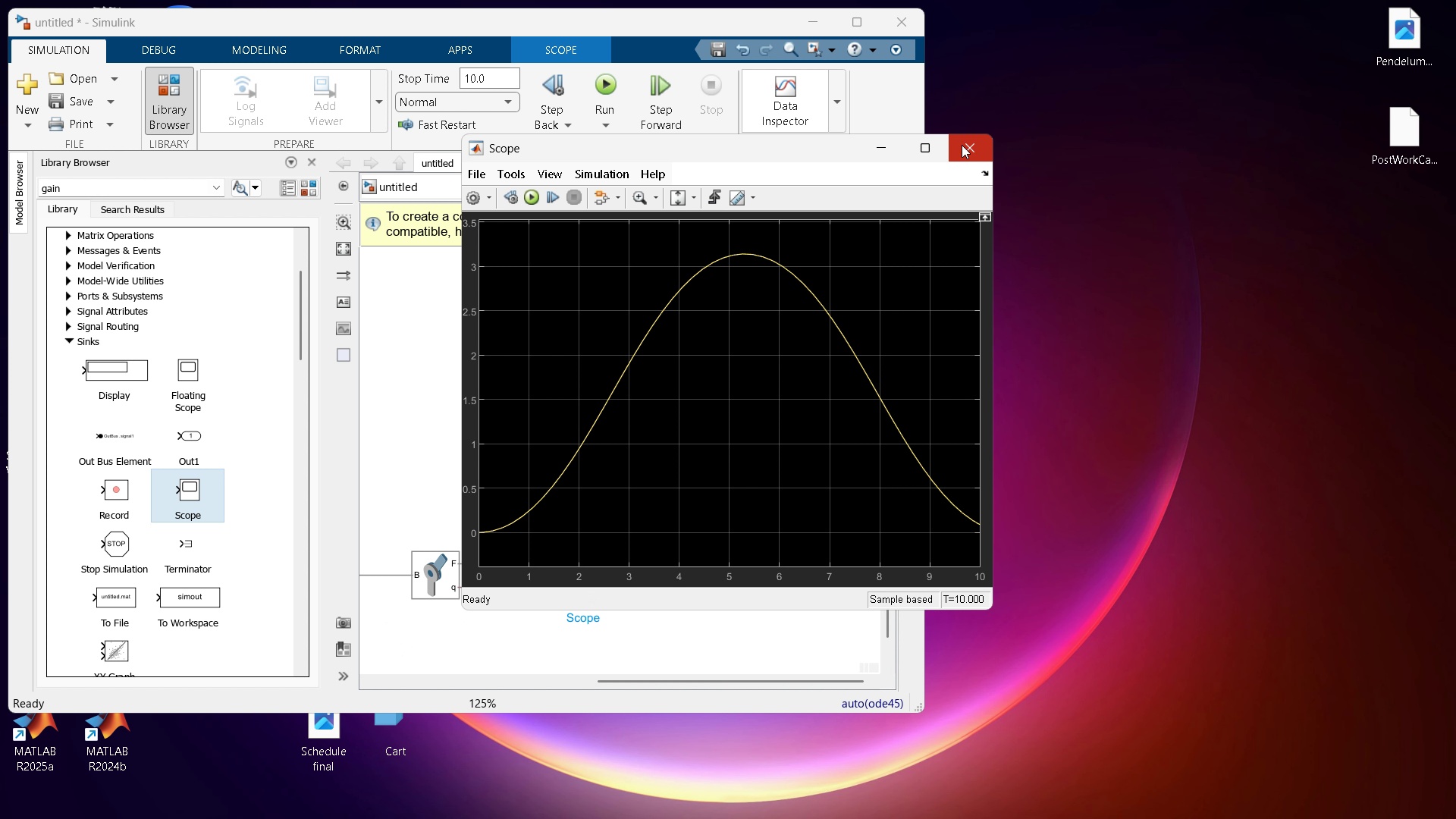 
left_click([962, 144])
 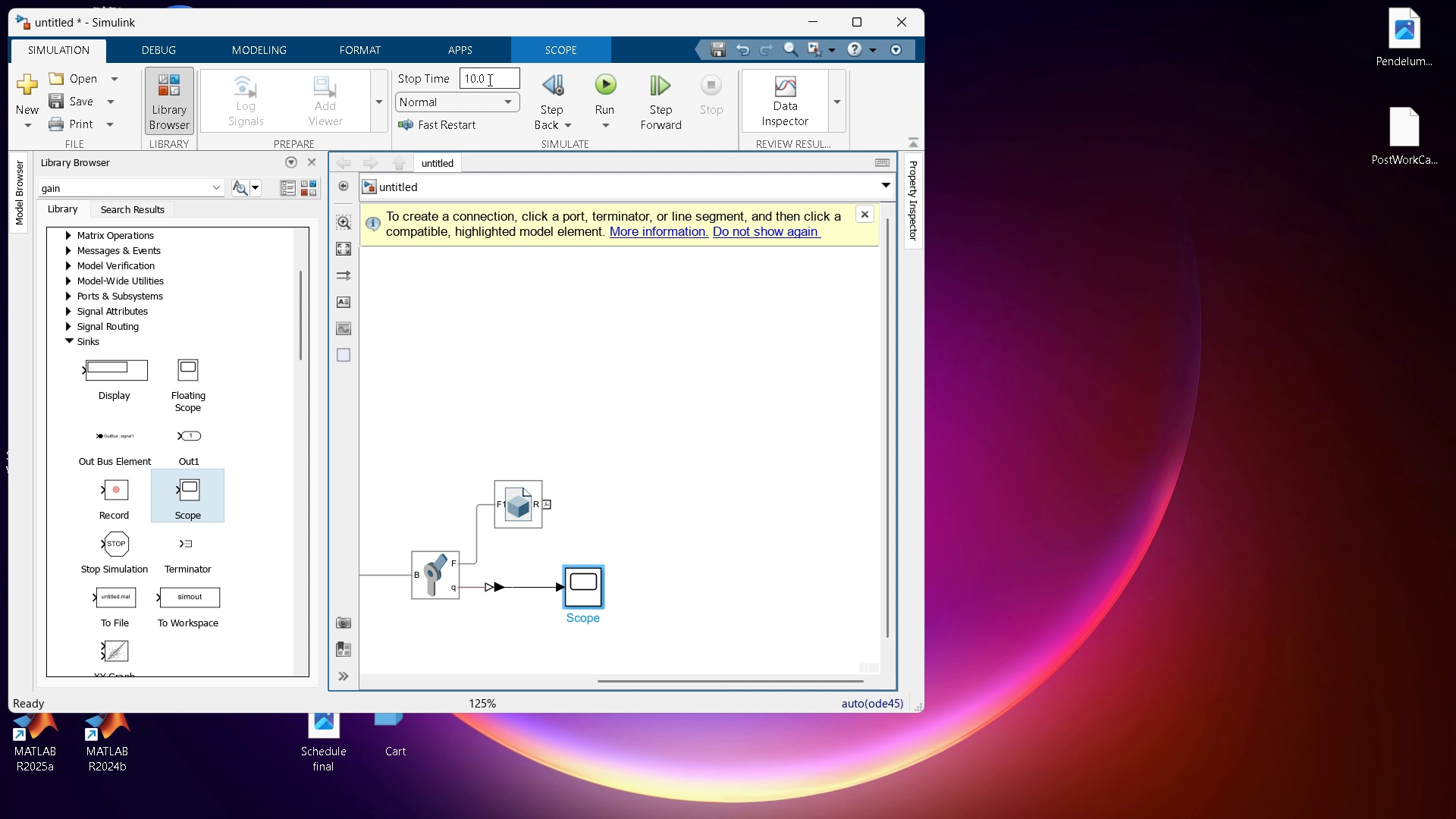 
left_click([488, 79])
 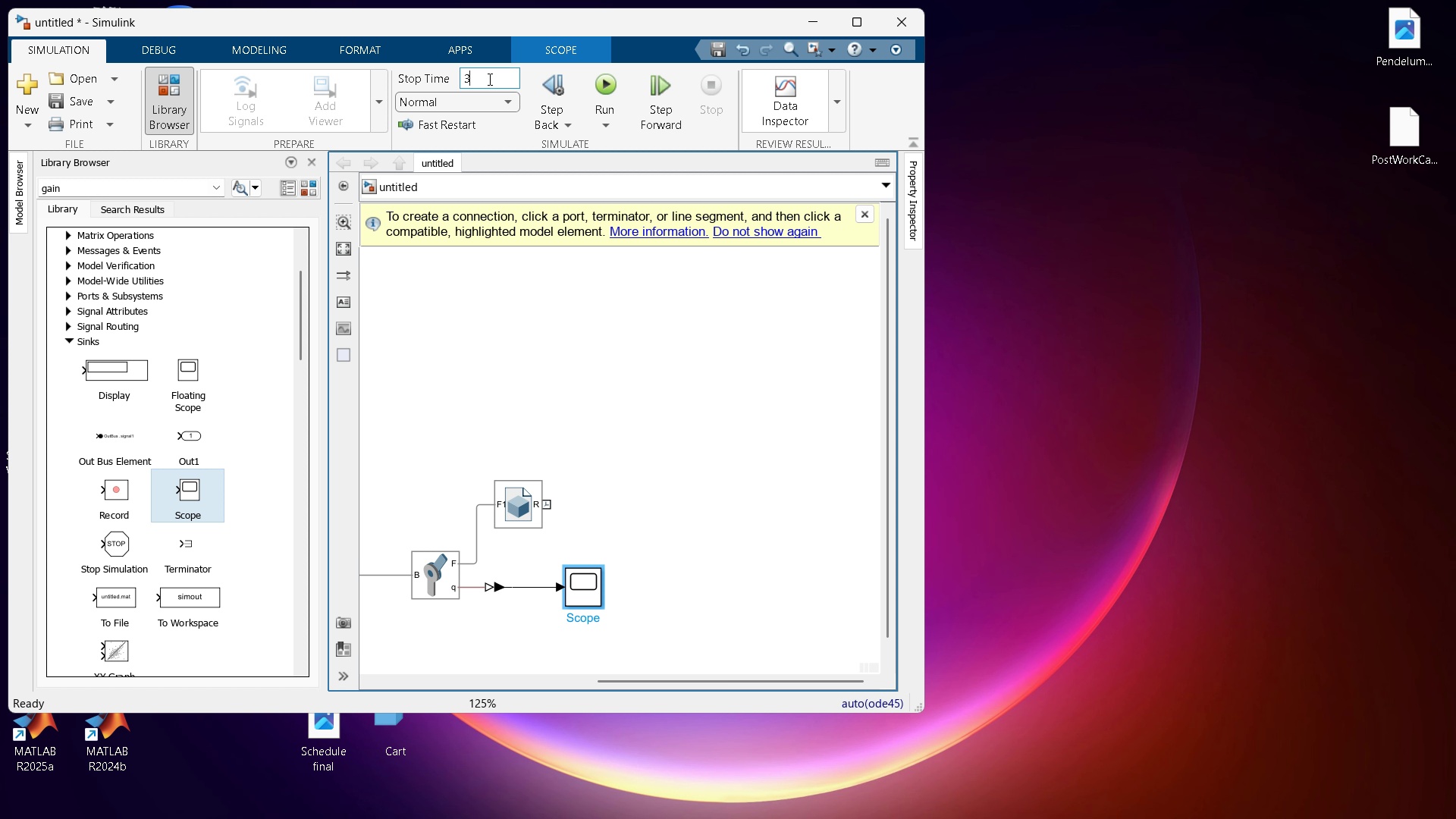 
key(Numpad3)
 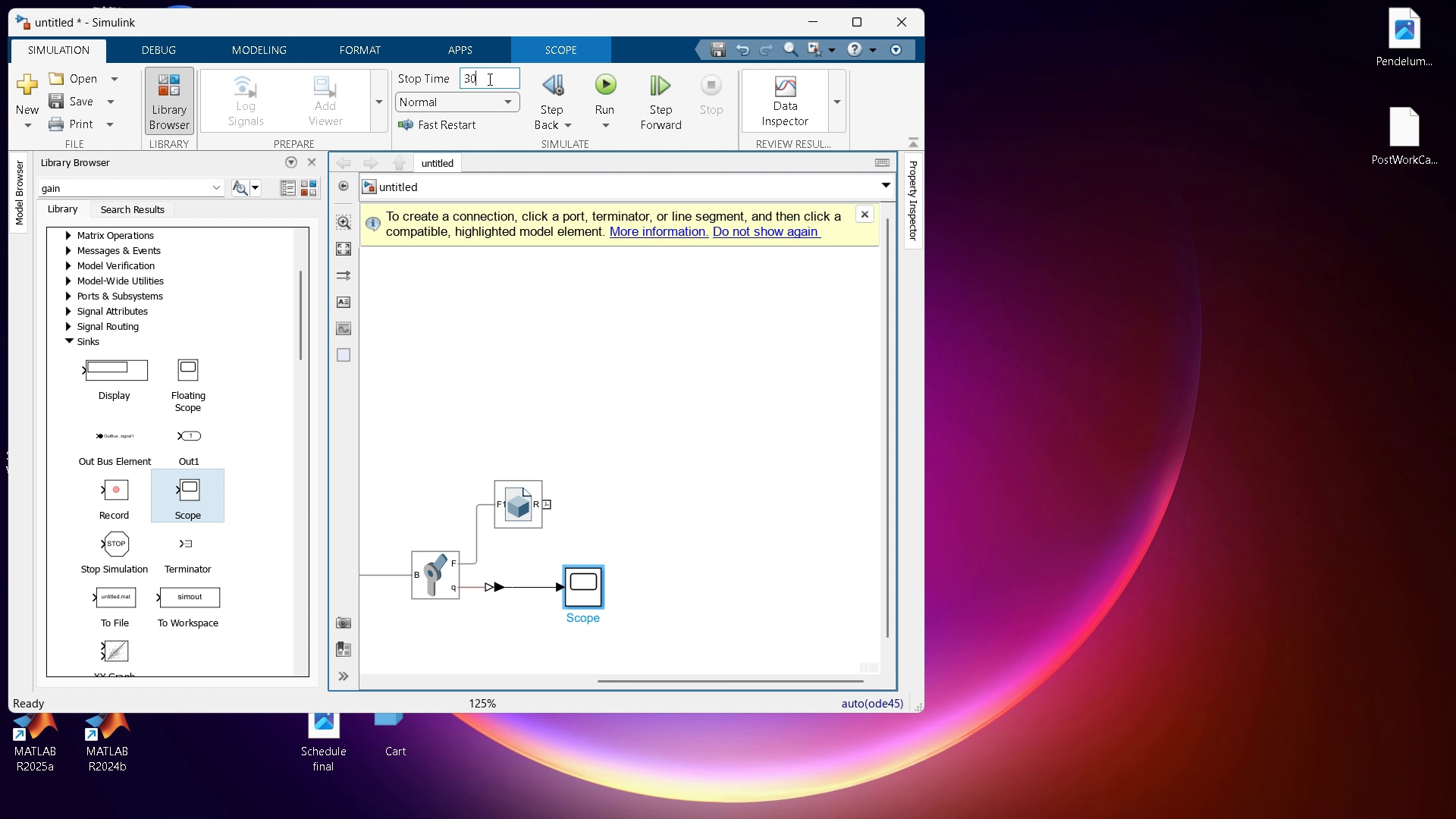 
key(Numpad0)
 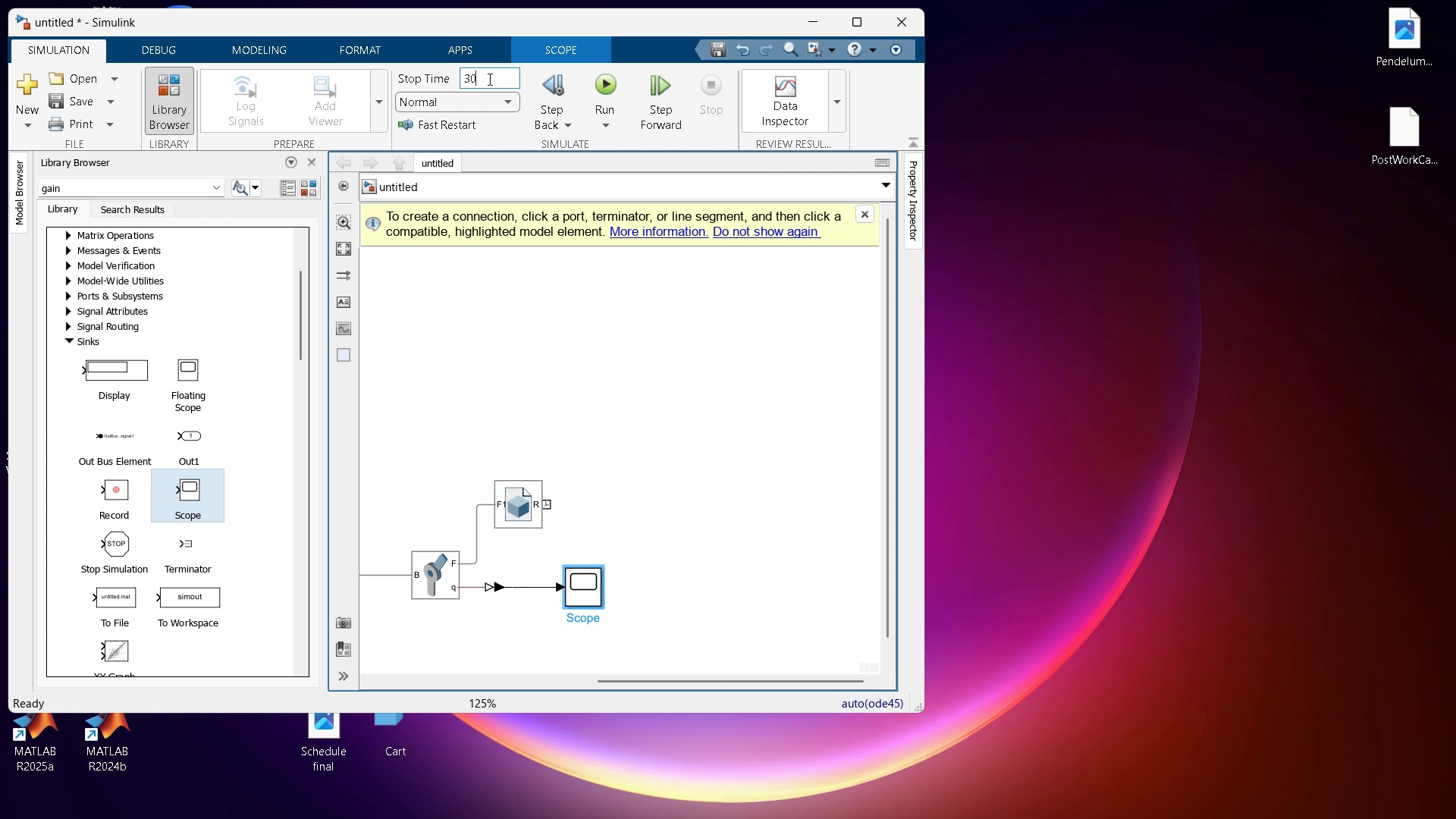 
key(Enter)
 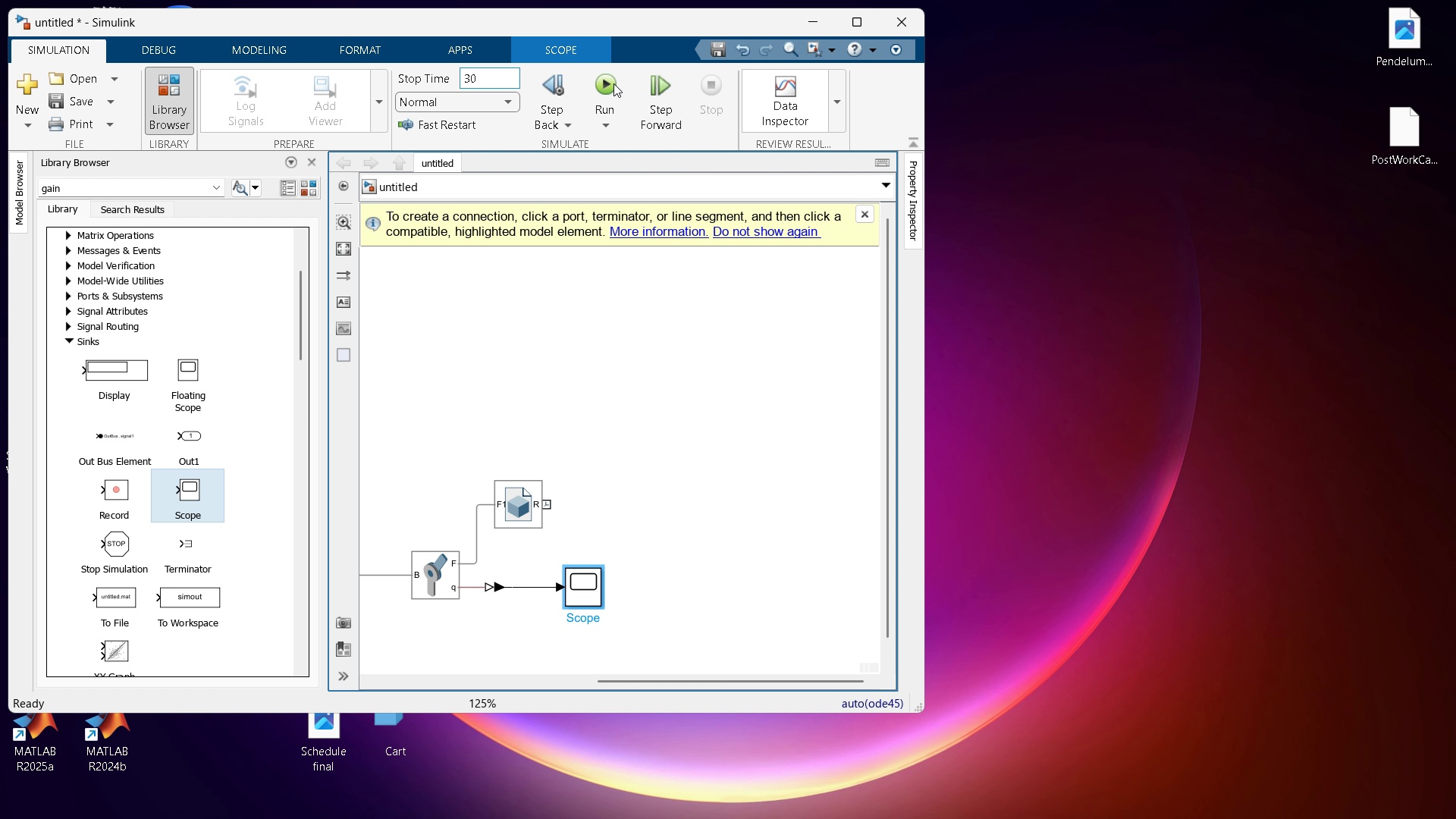 
left_click([606, 79])
 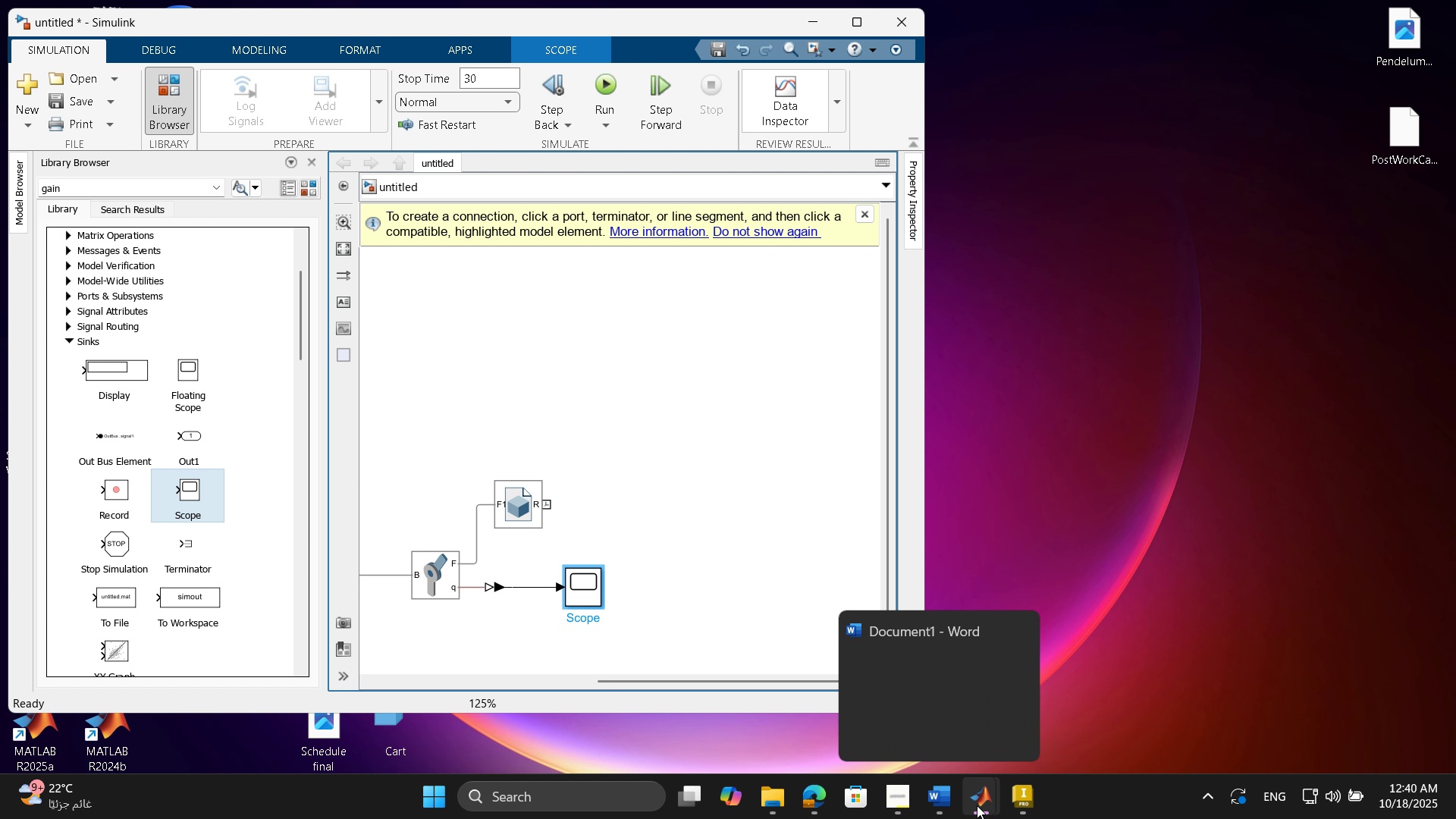 
wait(5.47)
 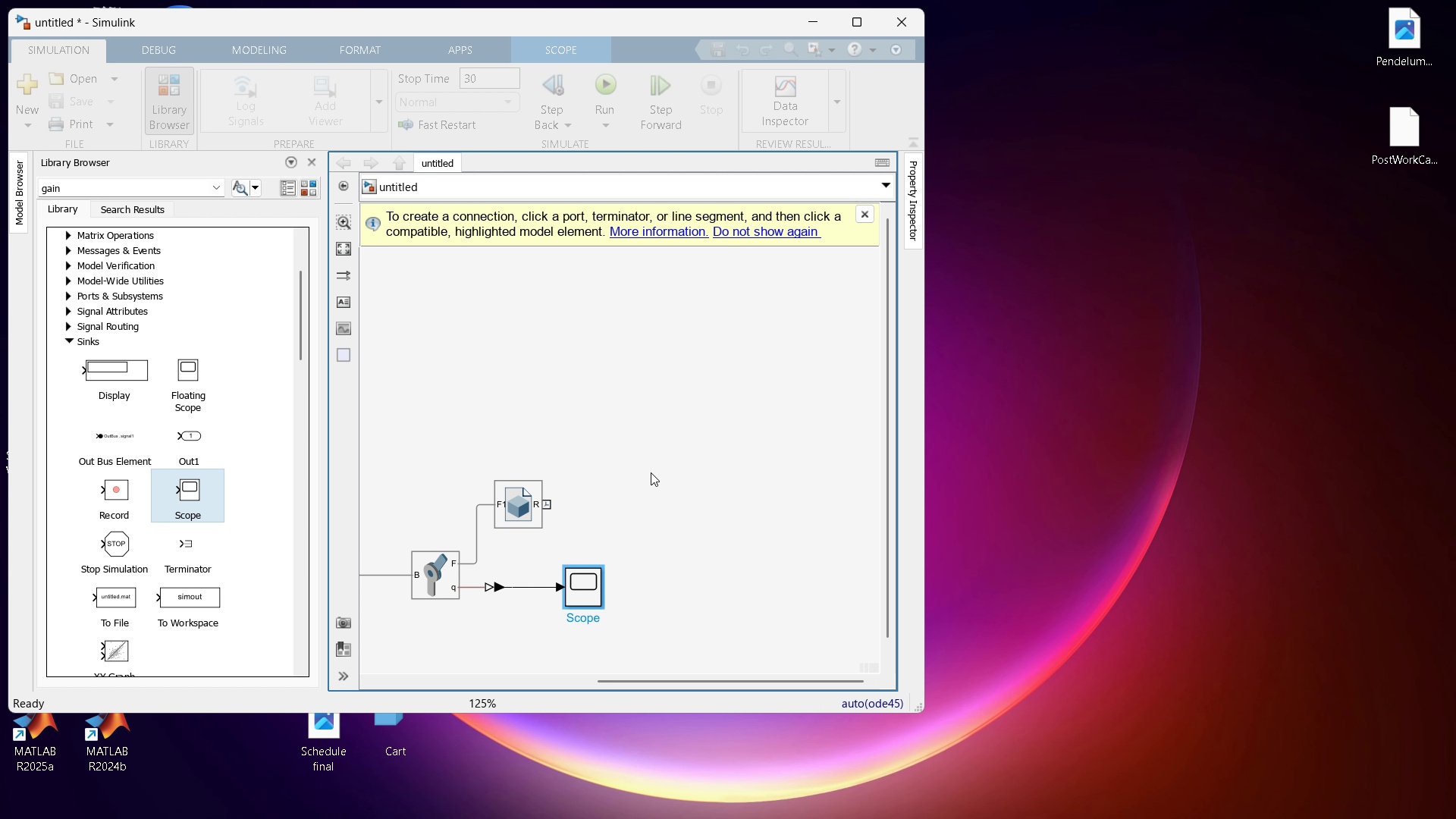 
left_click([797, 698])
 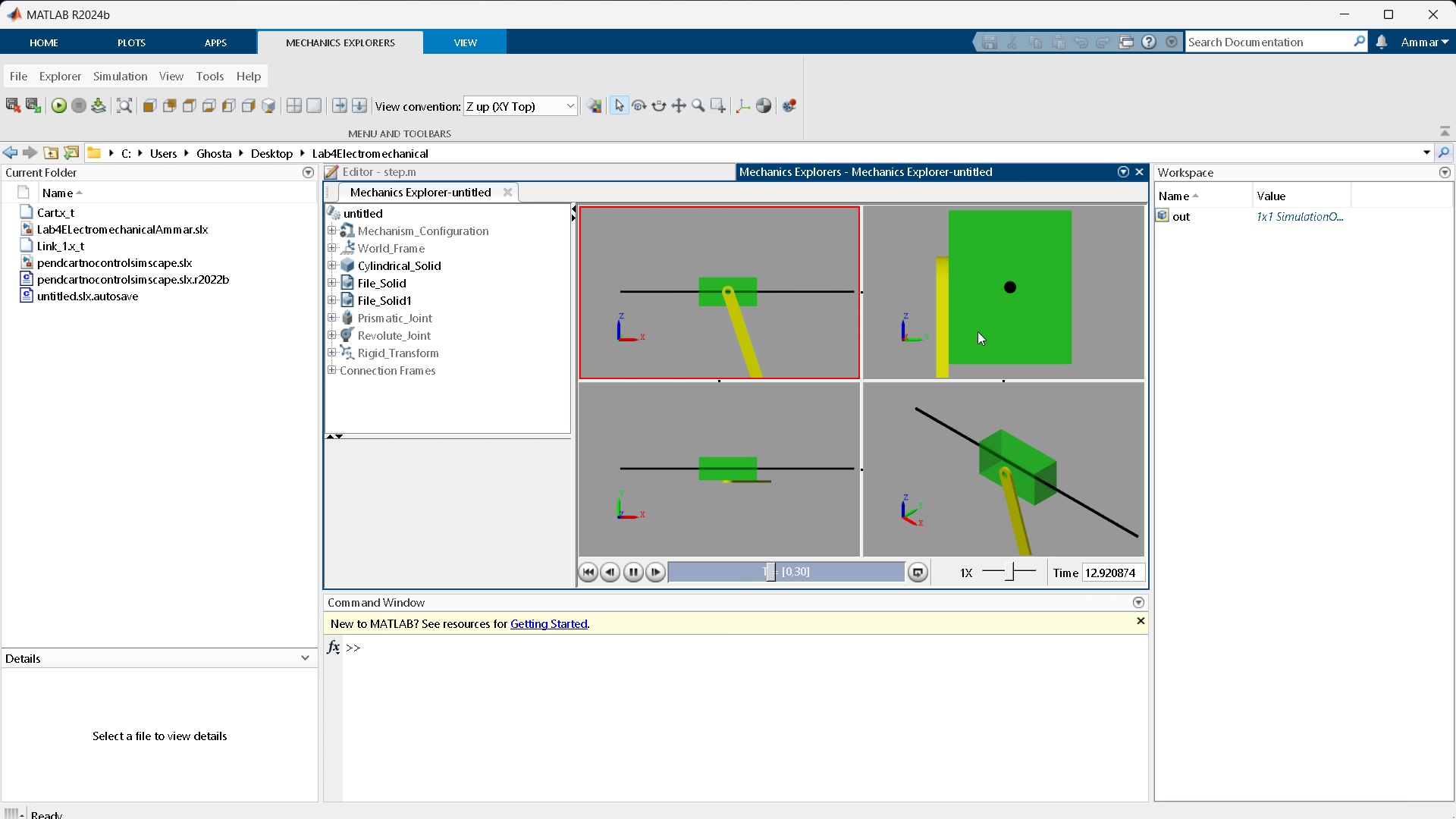 
wait(13.91)
 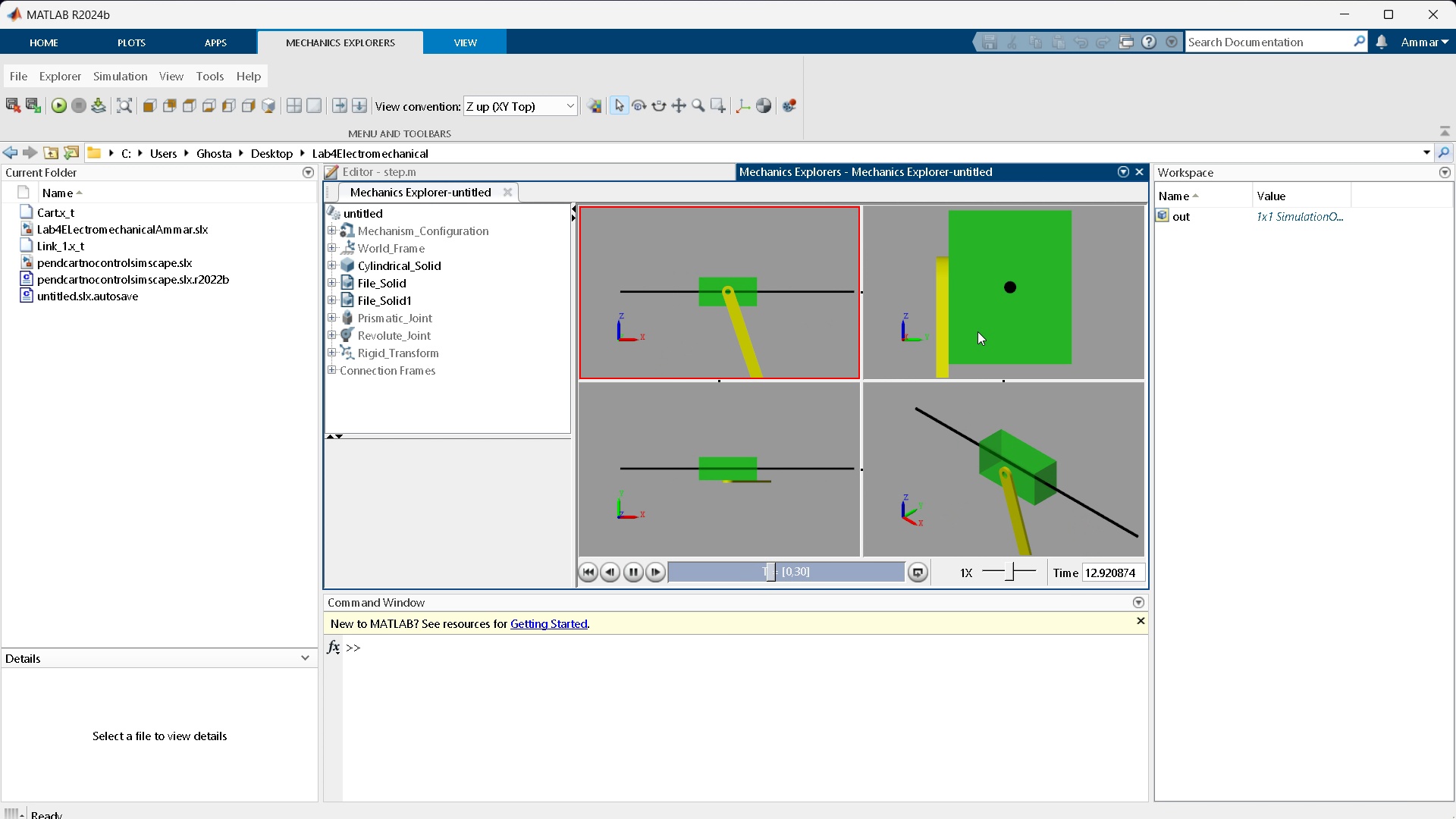 
left_click([630, 575])
 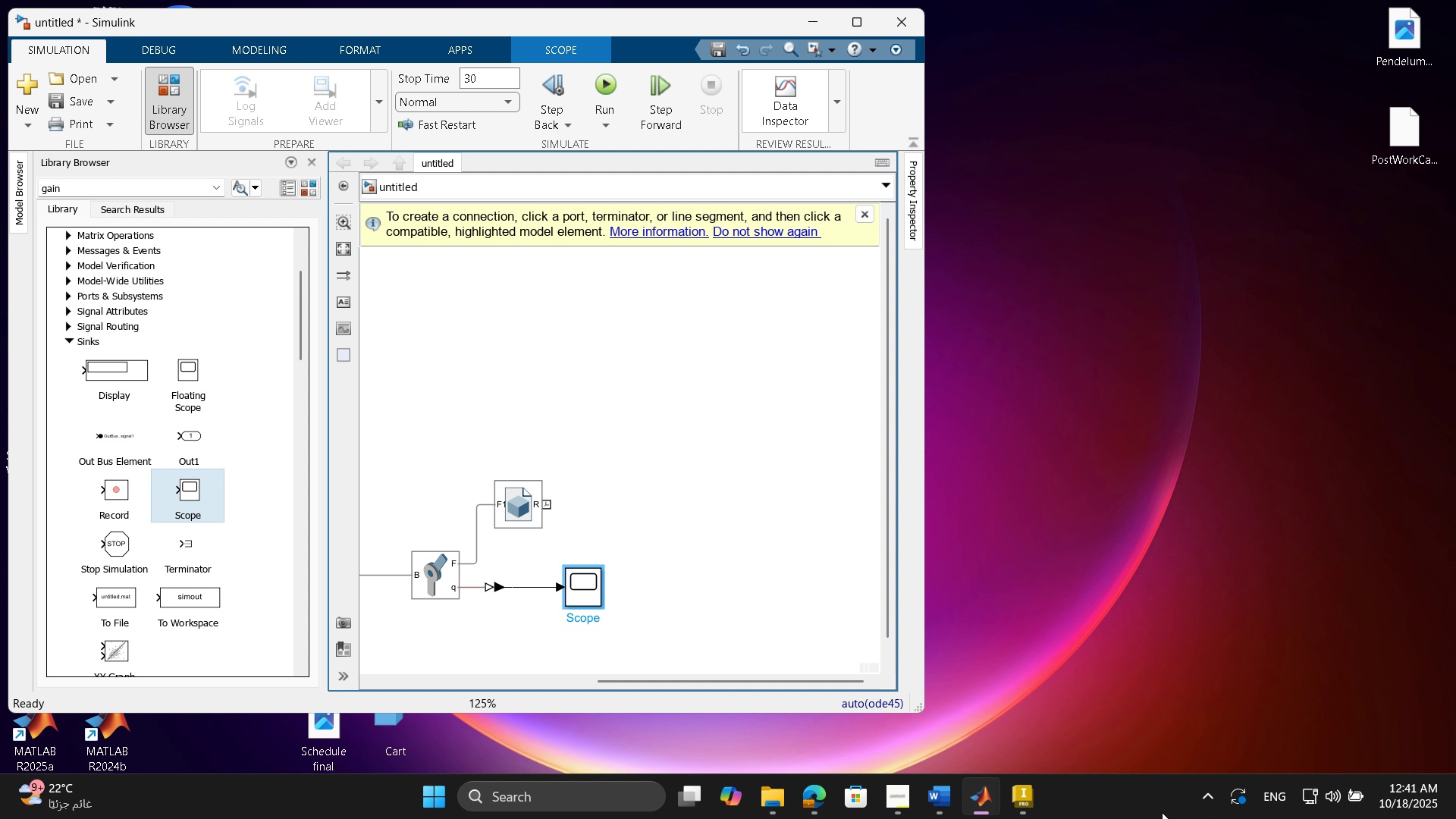 
left_click([948, 796])
 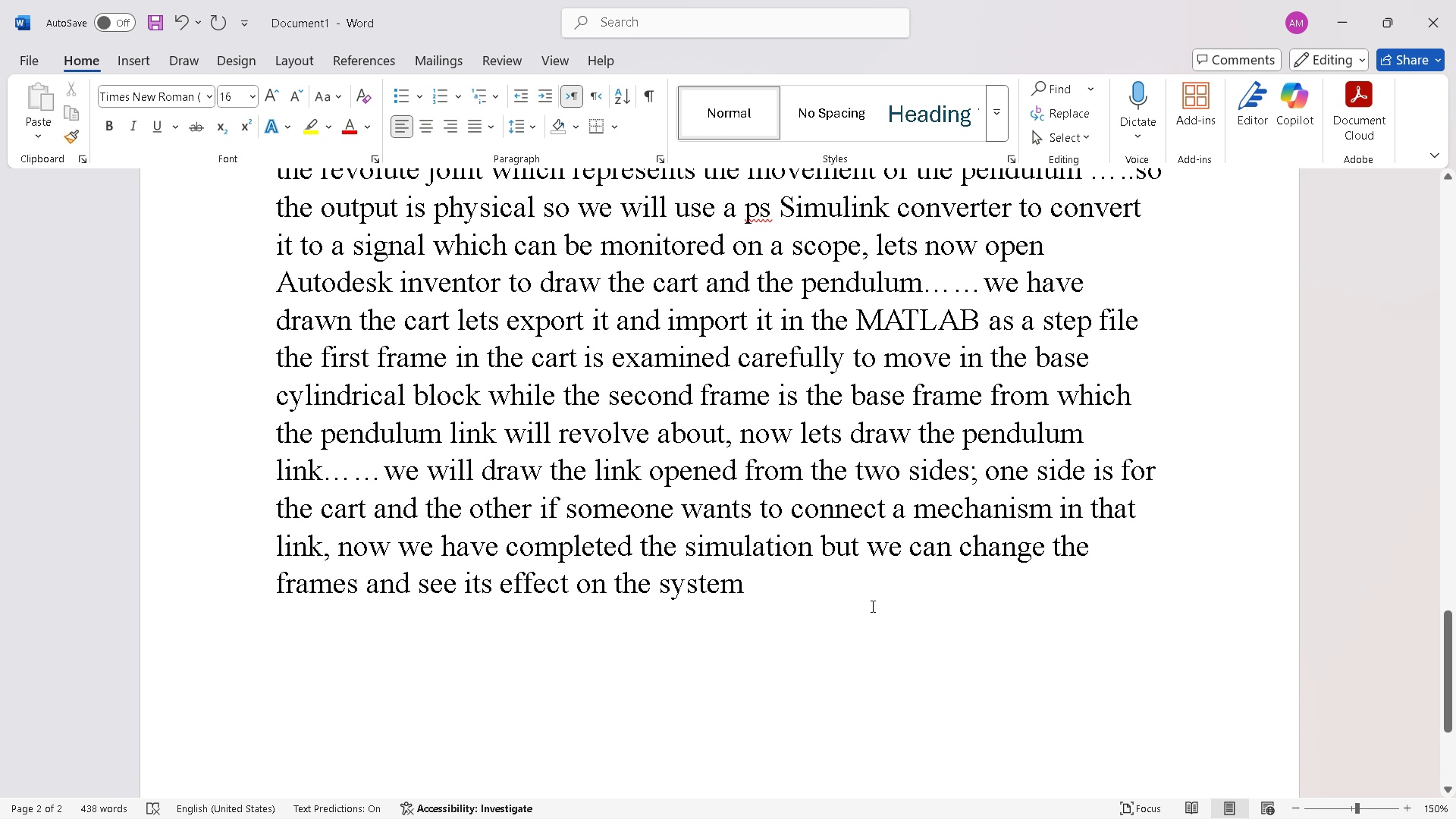 
type(,, )
key(Backspace)
key(Backspace)
type( now the implem)
key(Tab)
type( and simulations)
key(Backspace)
type( are complete thanks)
 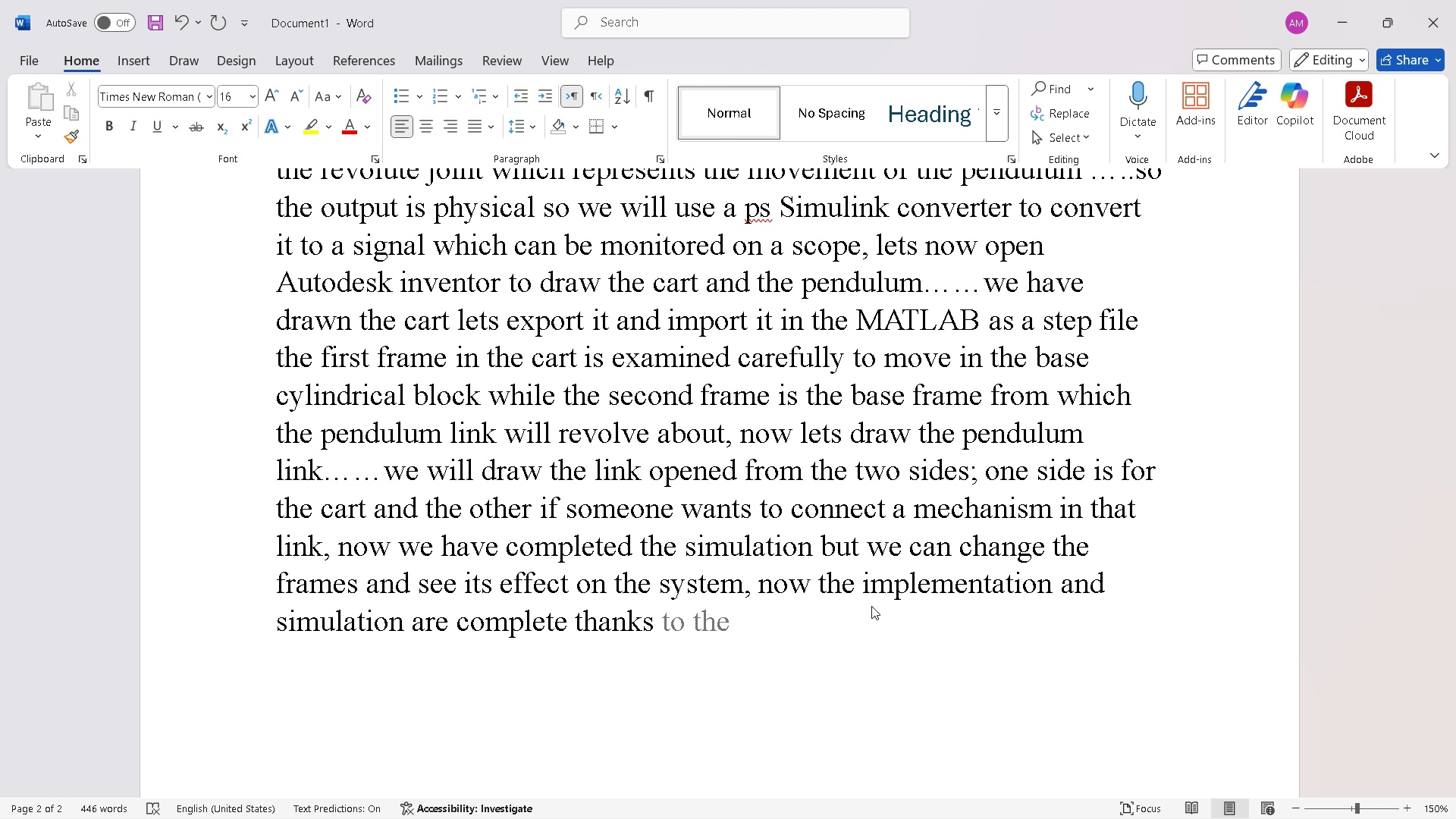 
key(Enter)
 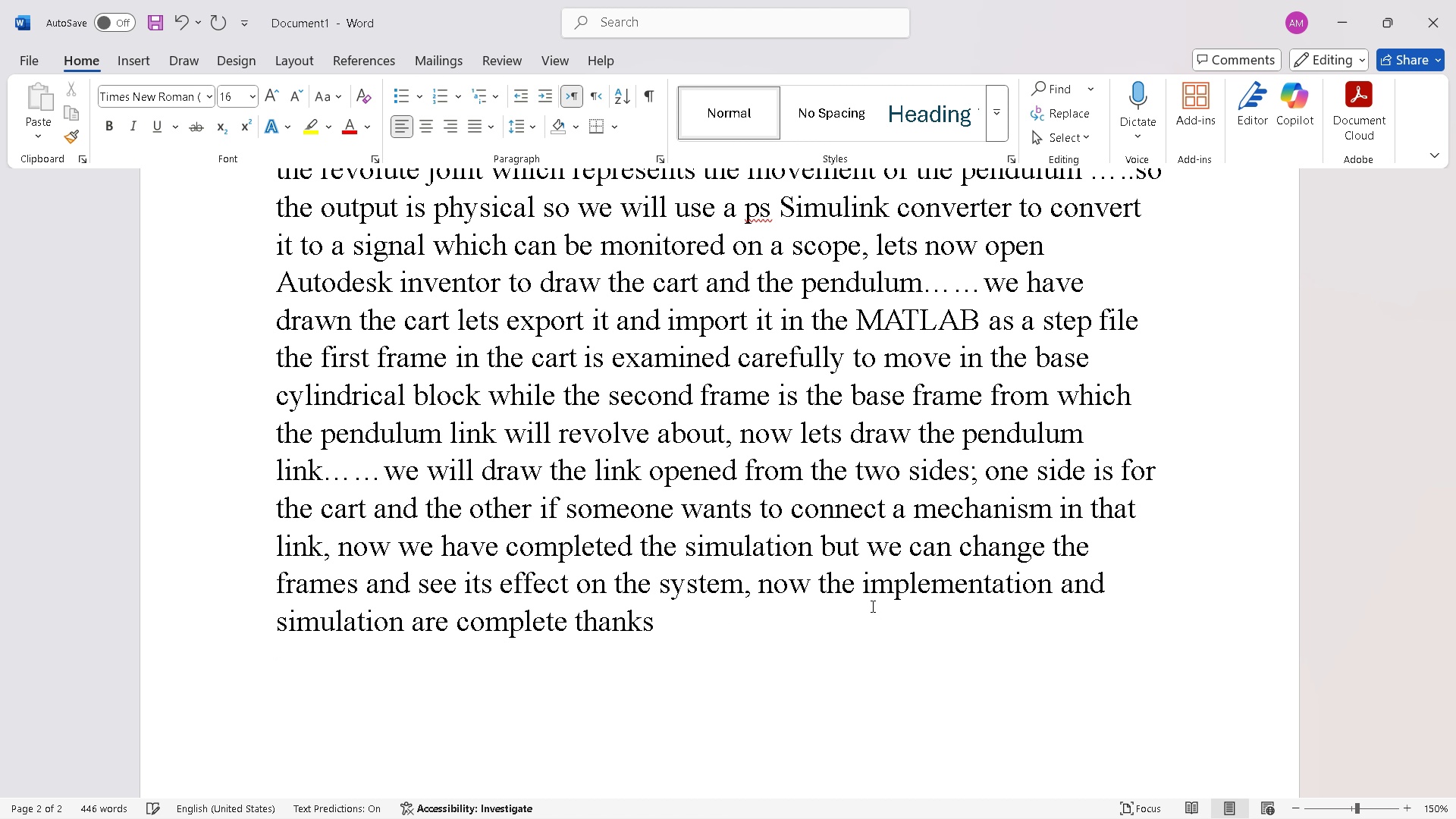 
hold_key(key=ShiftLeft, duration=0.32)
 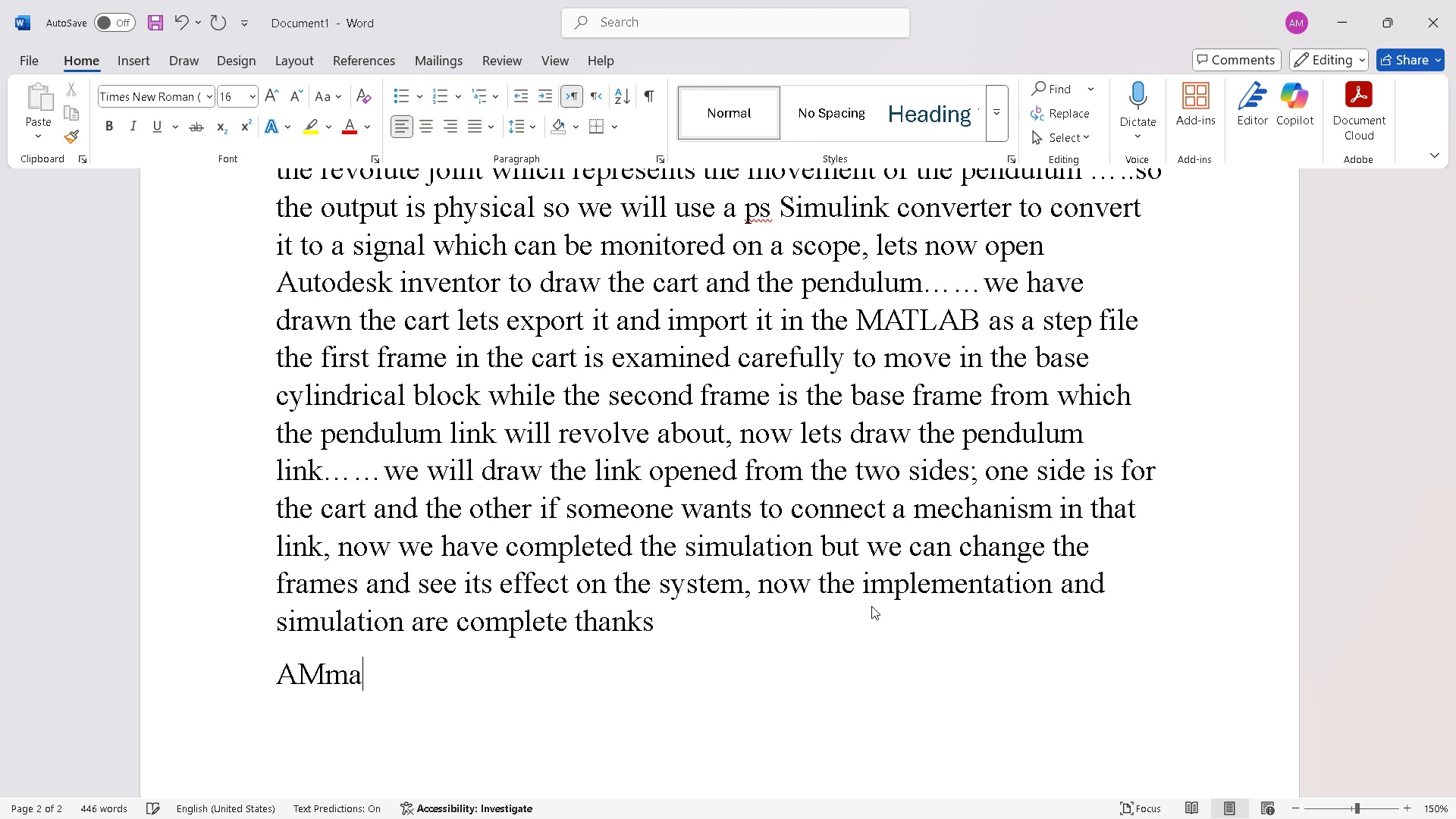 